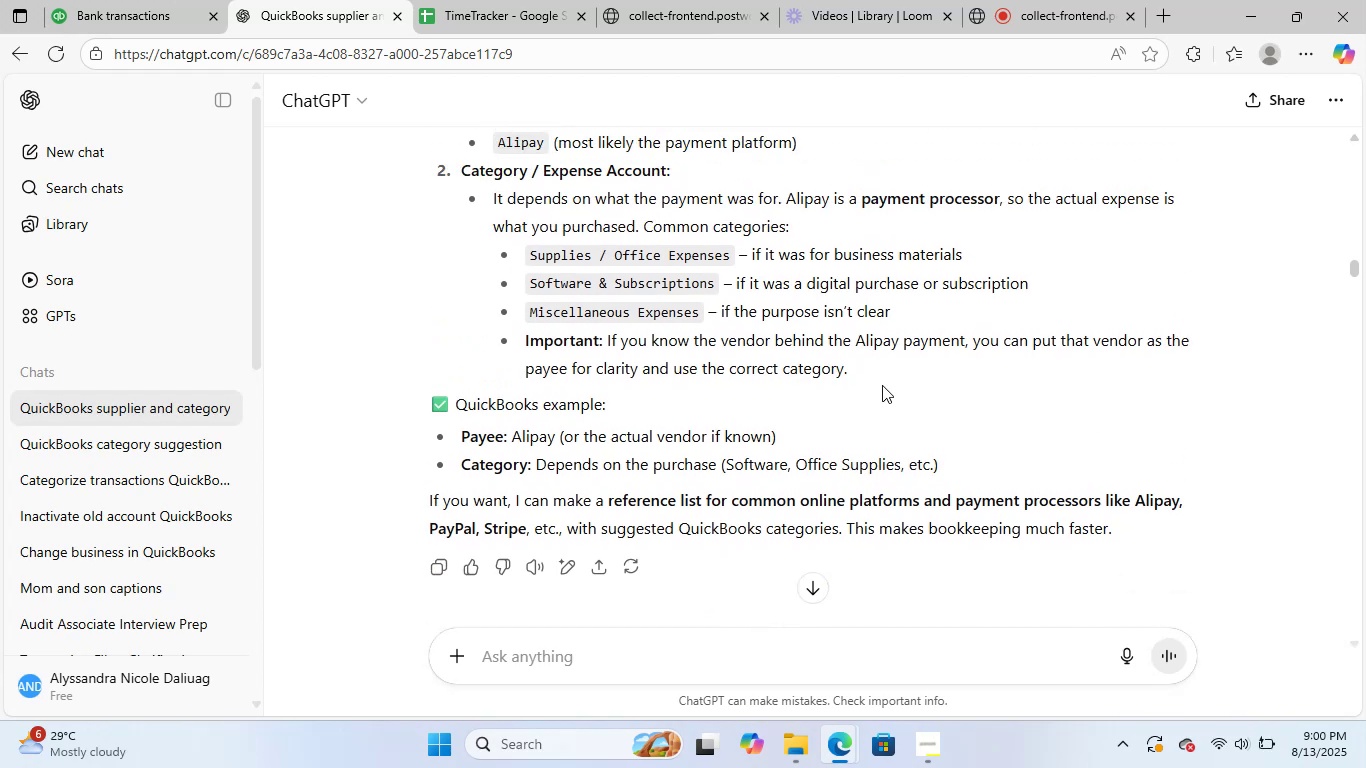 
left_click([138, 12])
 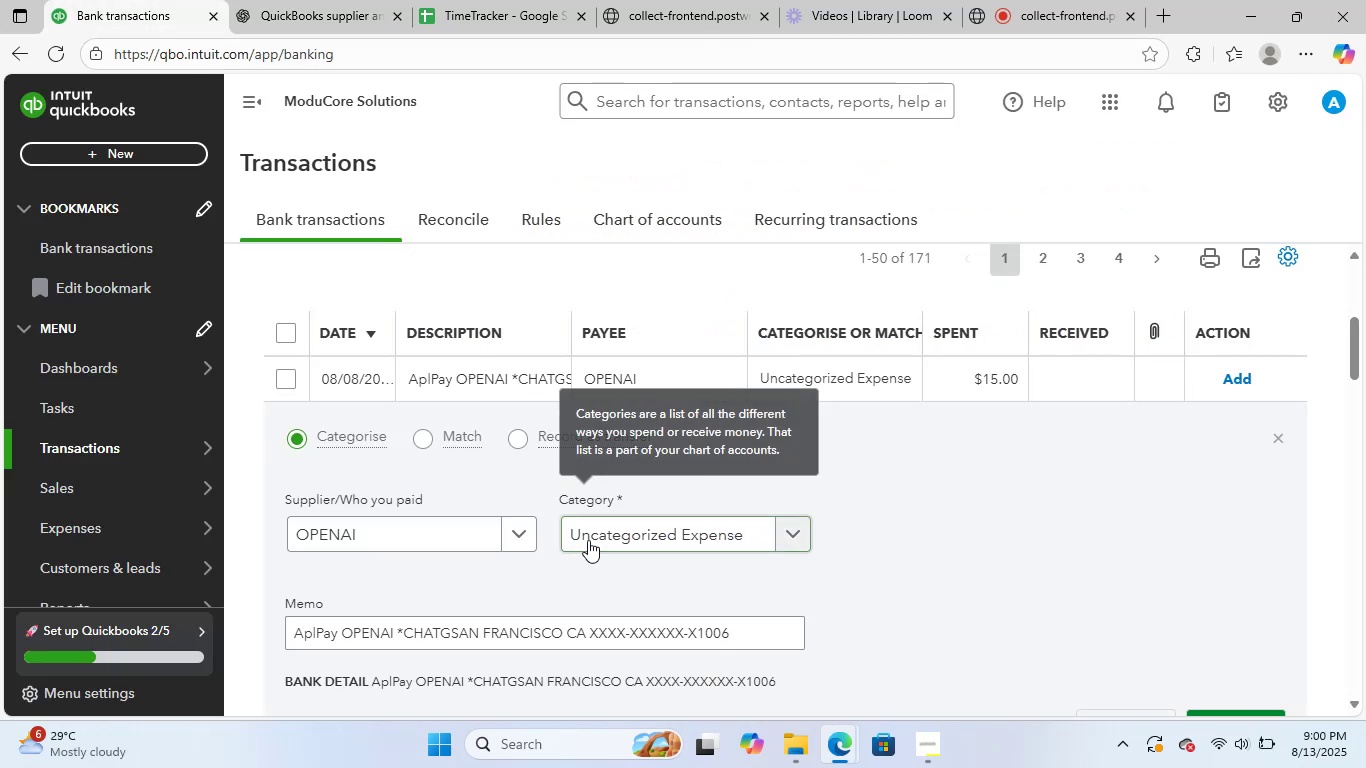 
left_click([596, 539])
 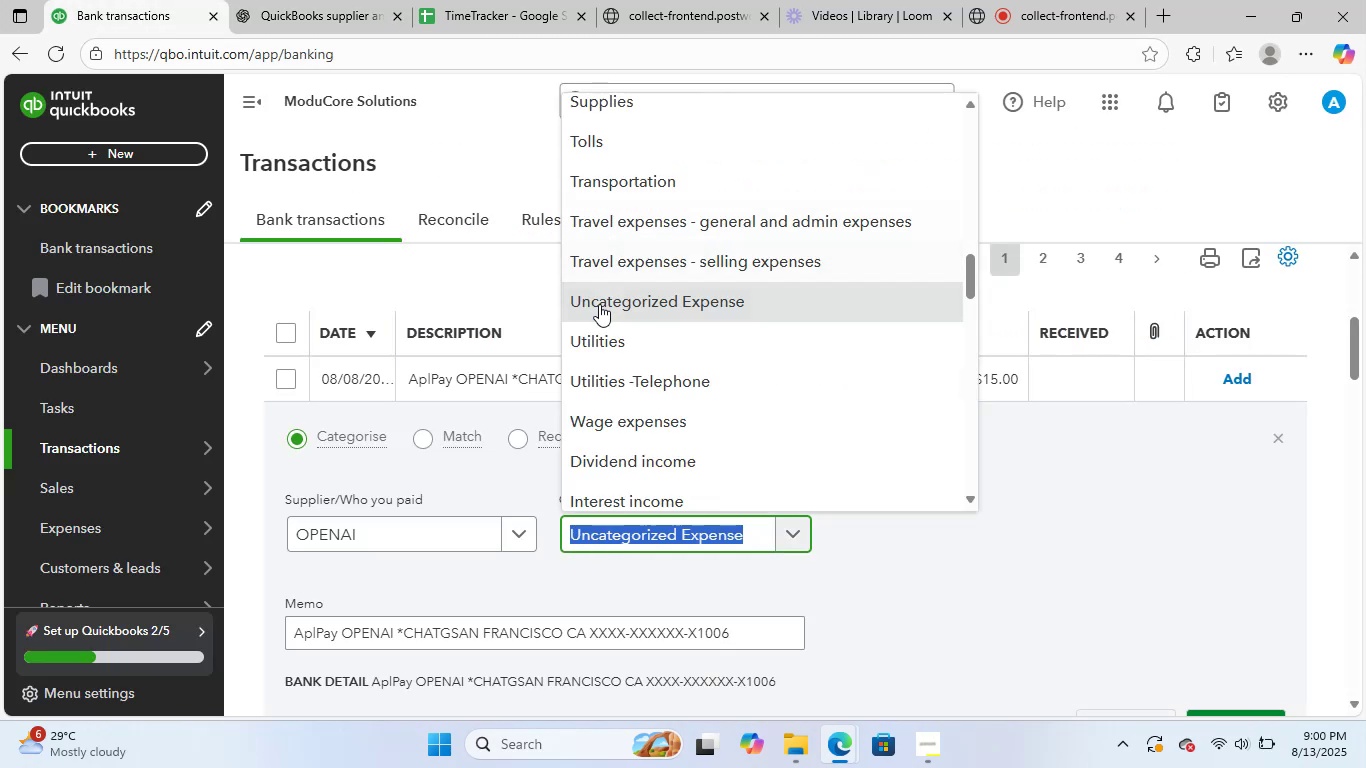 
scroll: coordinate [666, 383], scroll_direction: up, amount: 2.0
 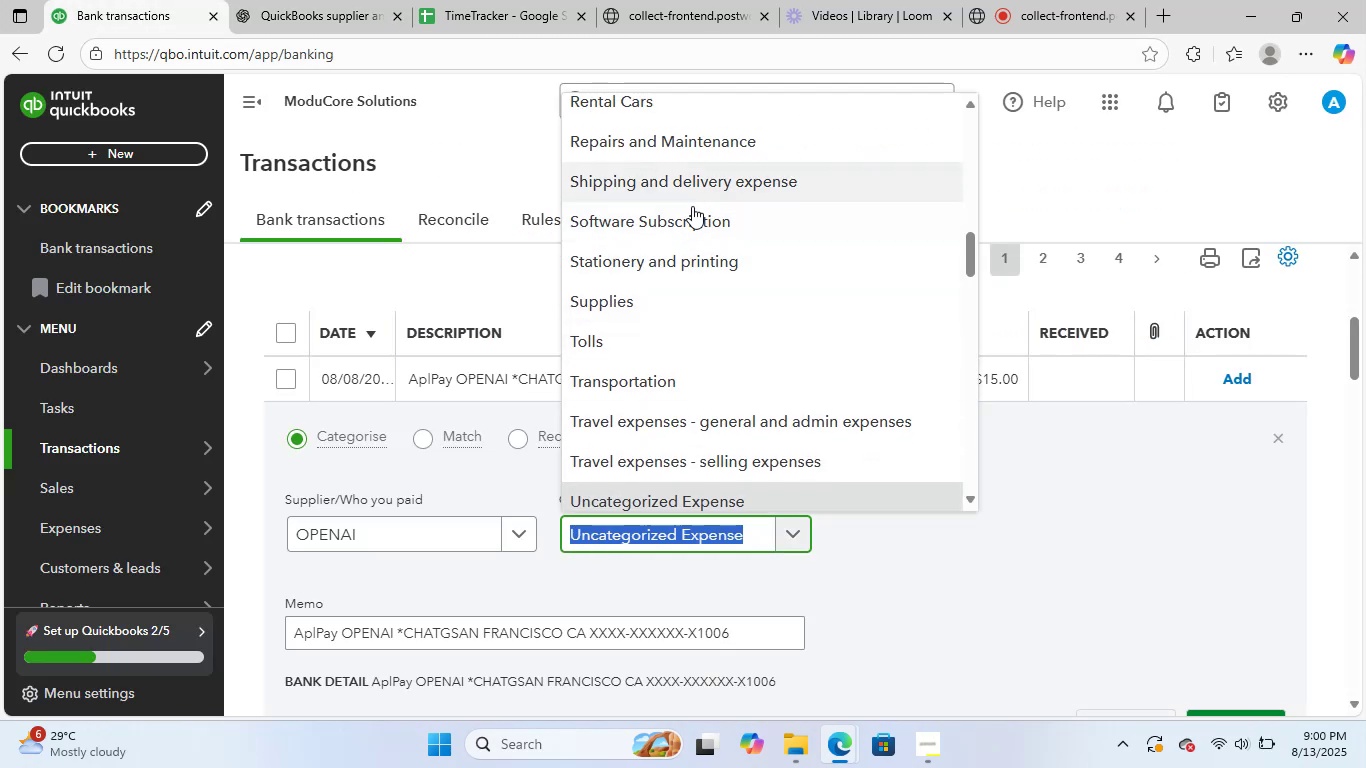 
left_click([685, 217])
 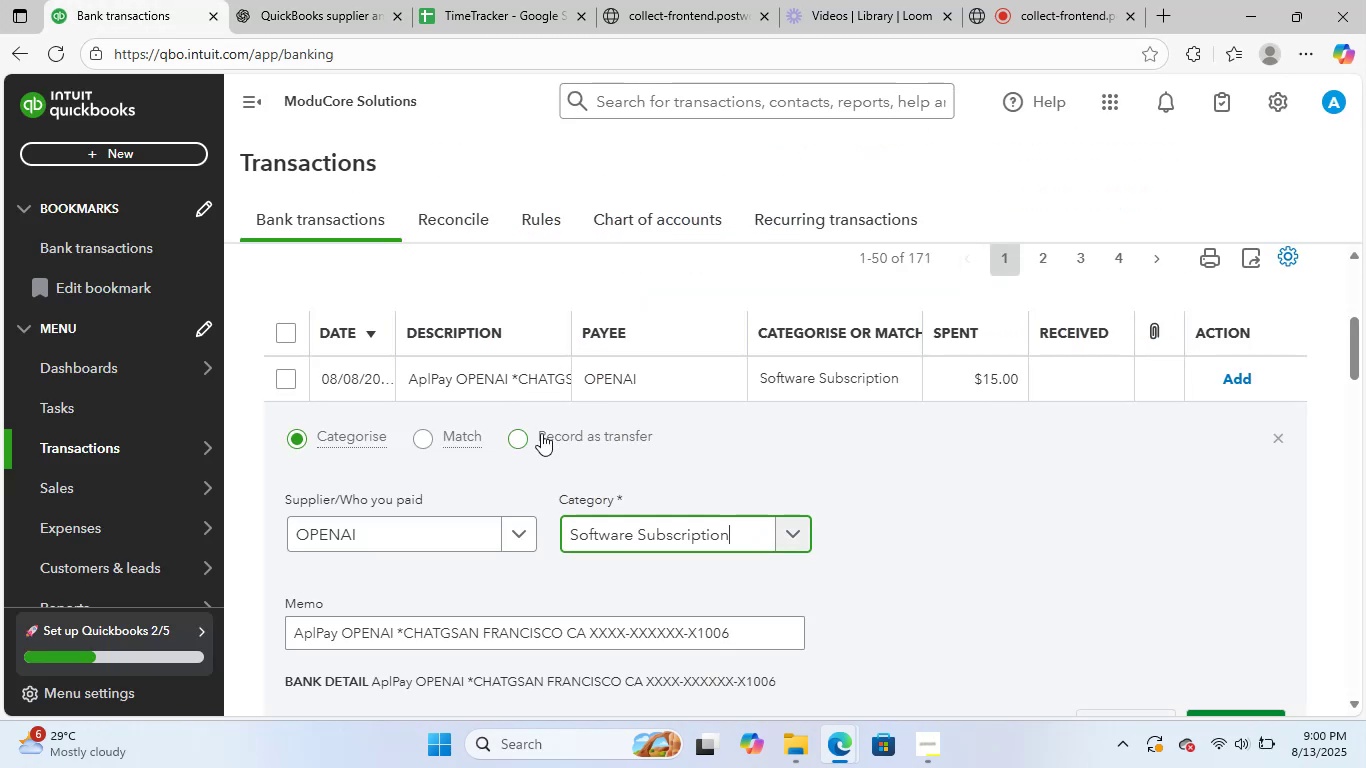 
scroll: coordinate [539, 436], scroll_direction: down, amount: 2.0
 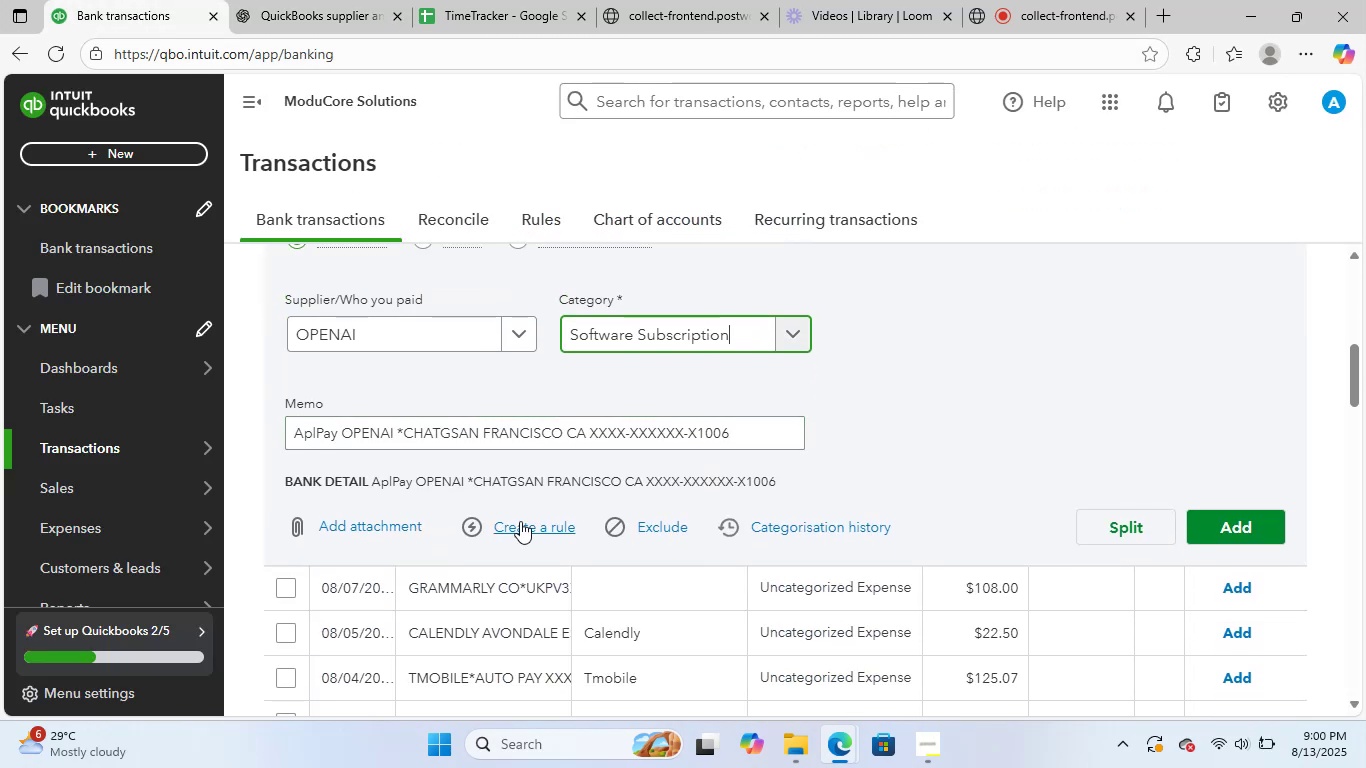 
left_click([520, 522])
 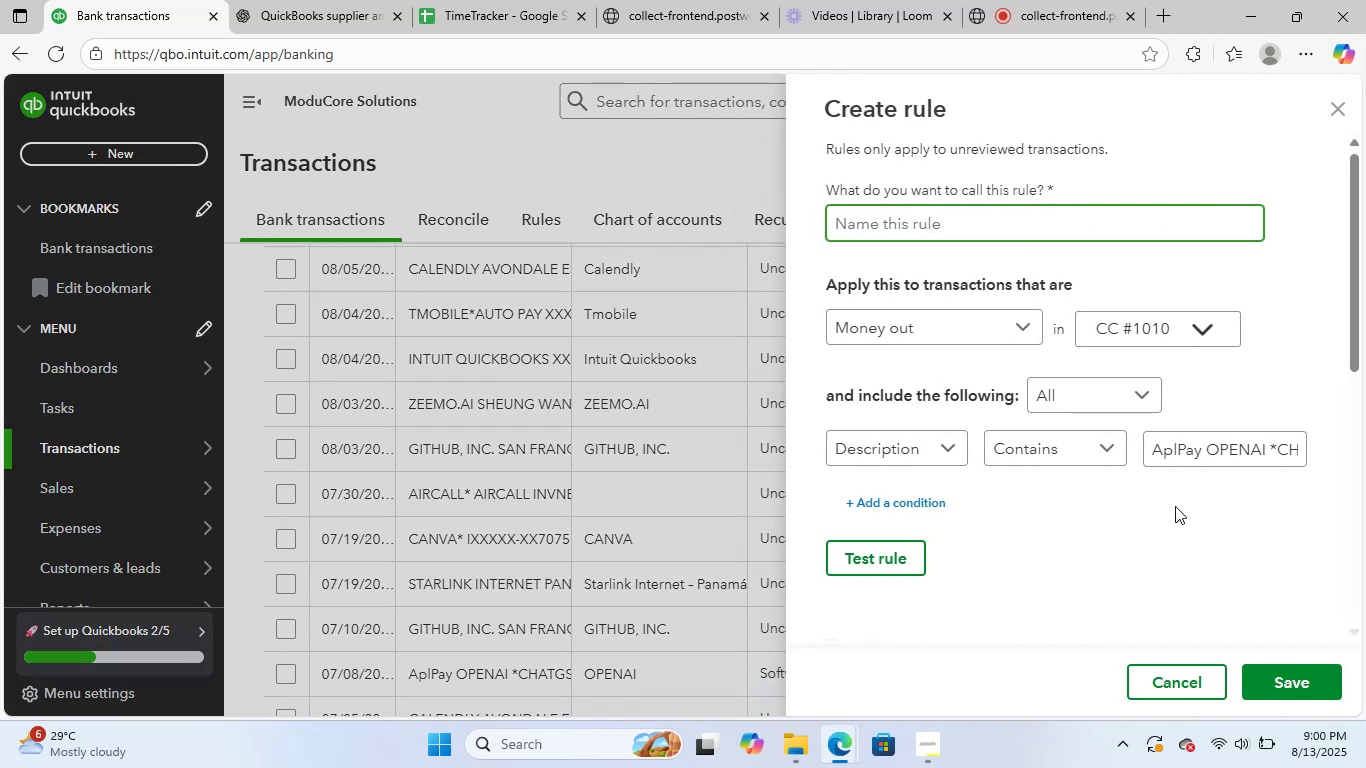 
left_click([1231, 471])
 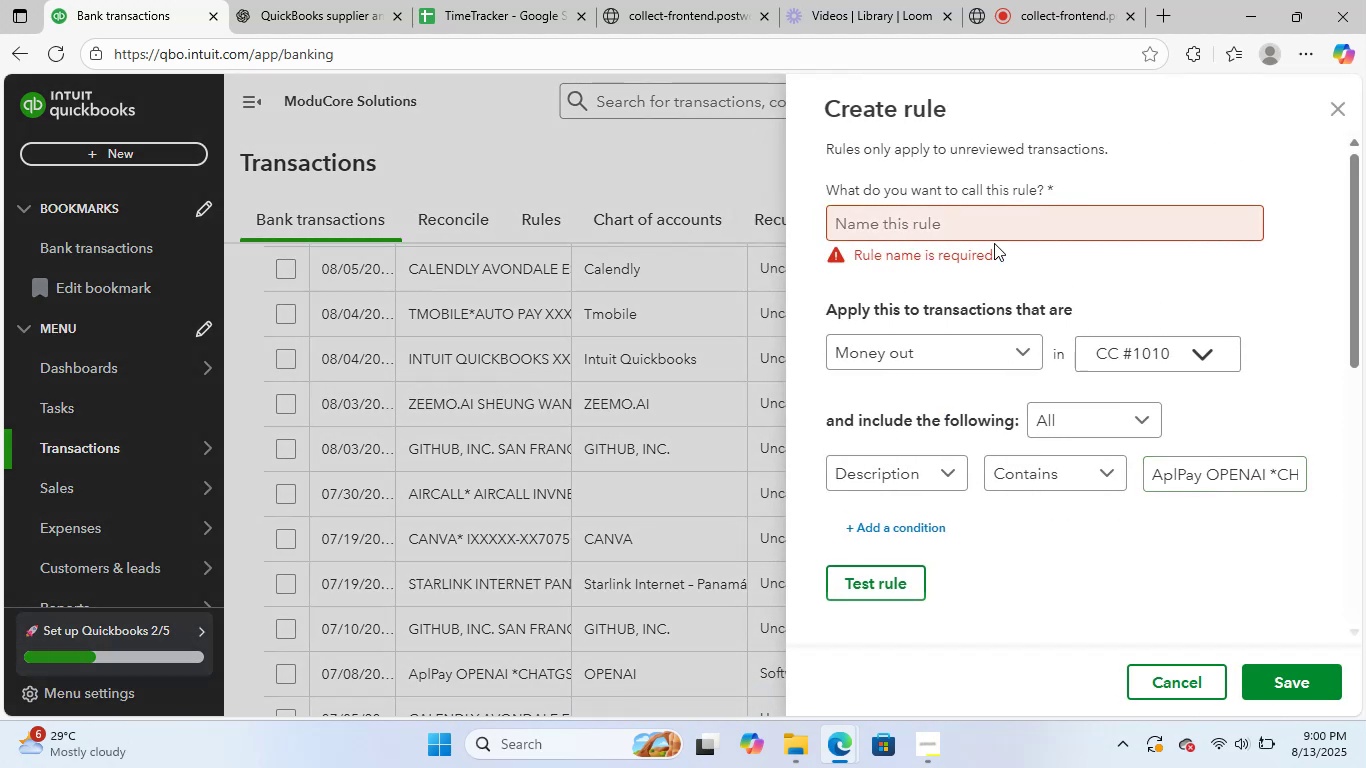 
double_click([1008, 225])
 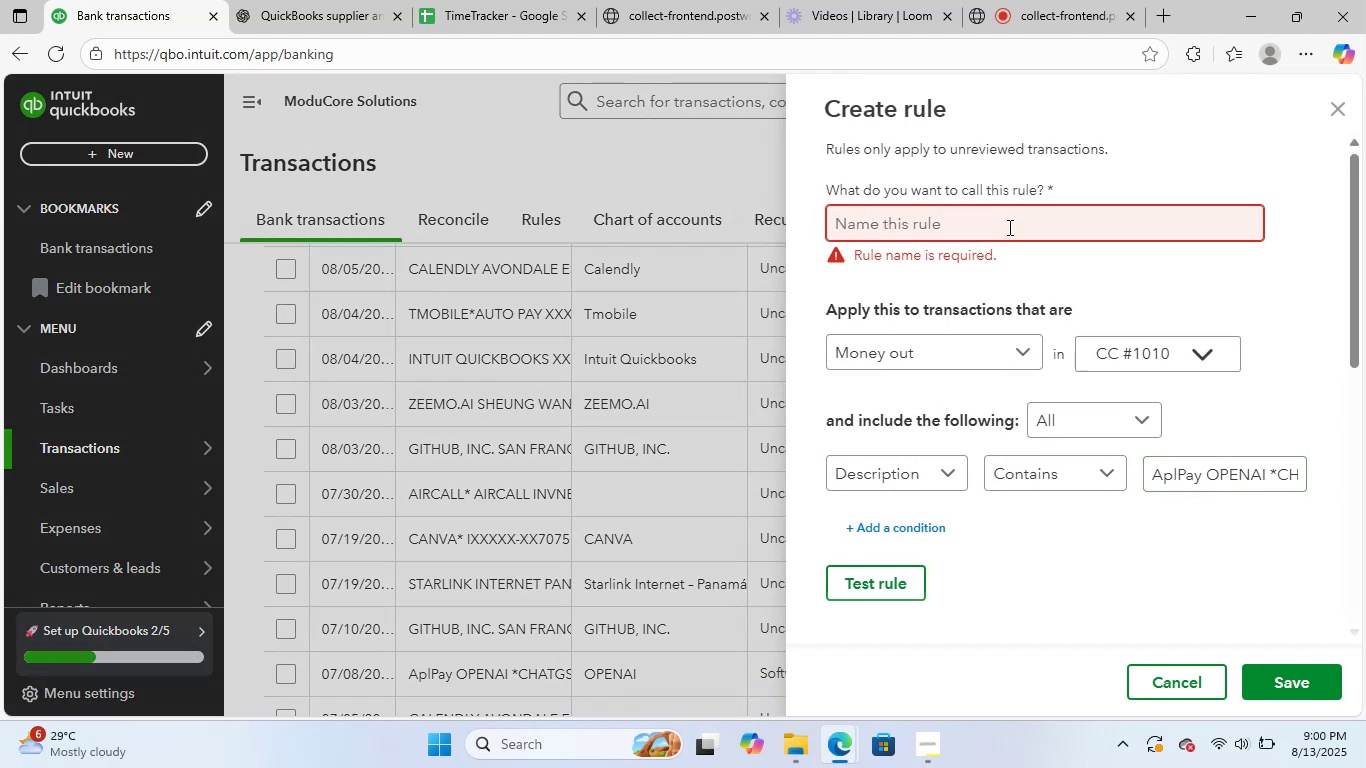 
type(alp)
key(Backspace)
key(Backspace)
type(plpay)
 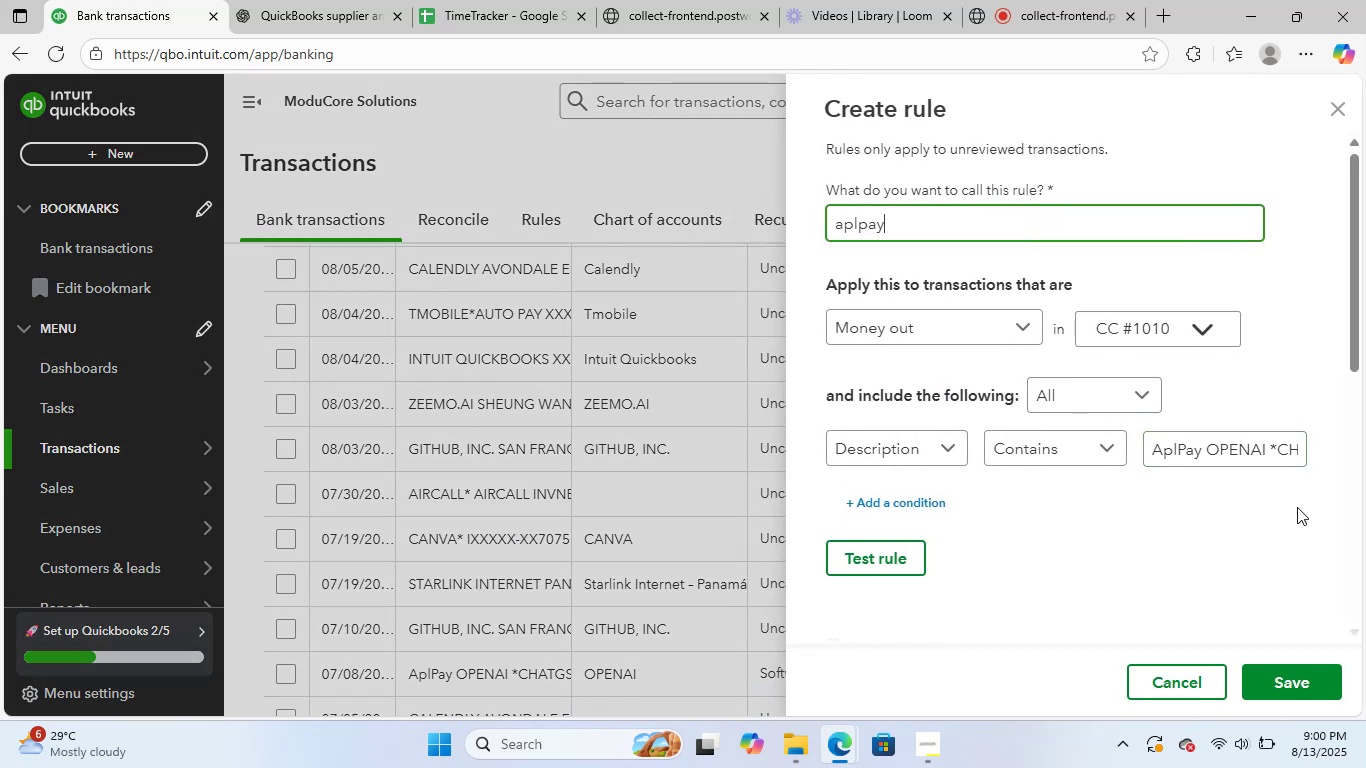 
left_click([1256, 450])
 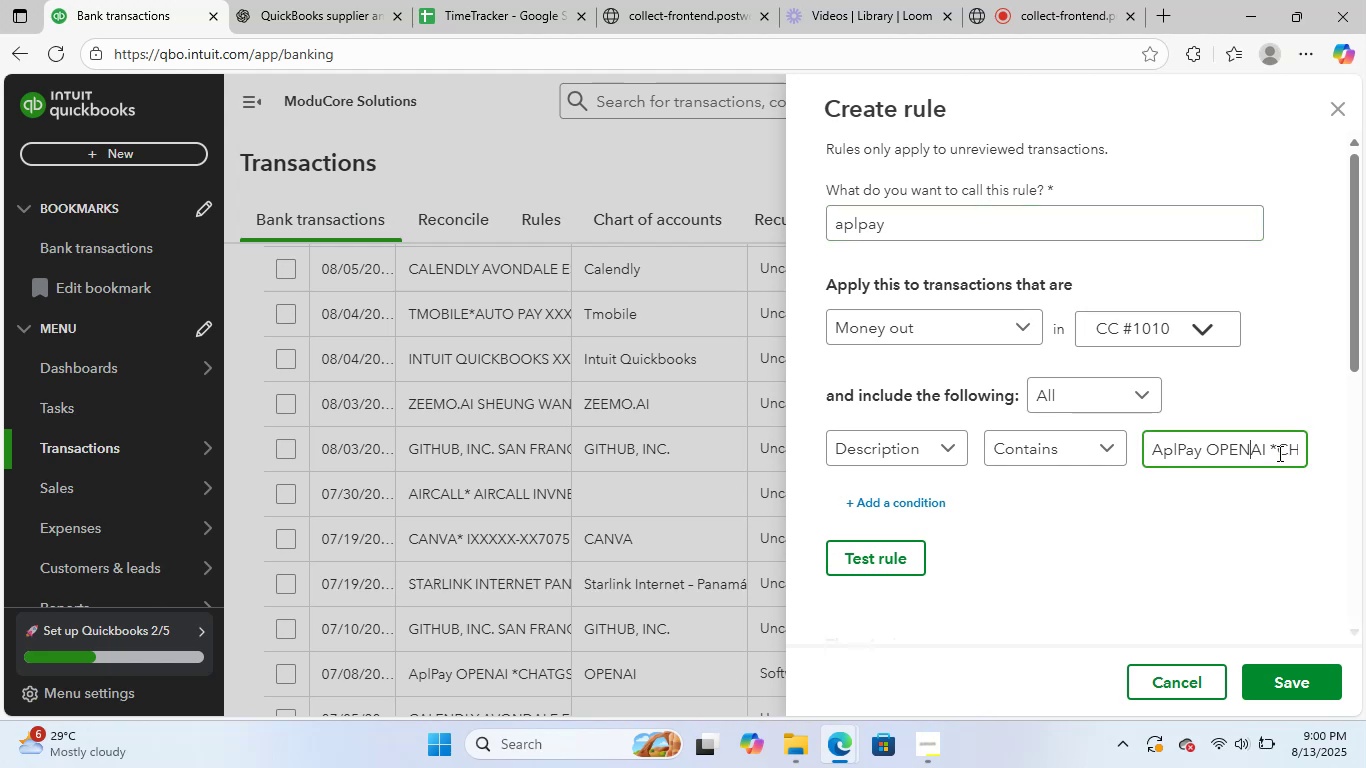 
left_click_drag(start_coordinate=[1273, 450], to_coordinate=[1365, 445])
 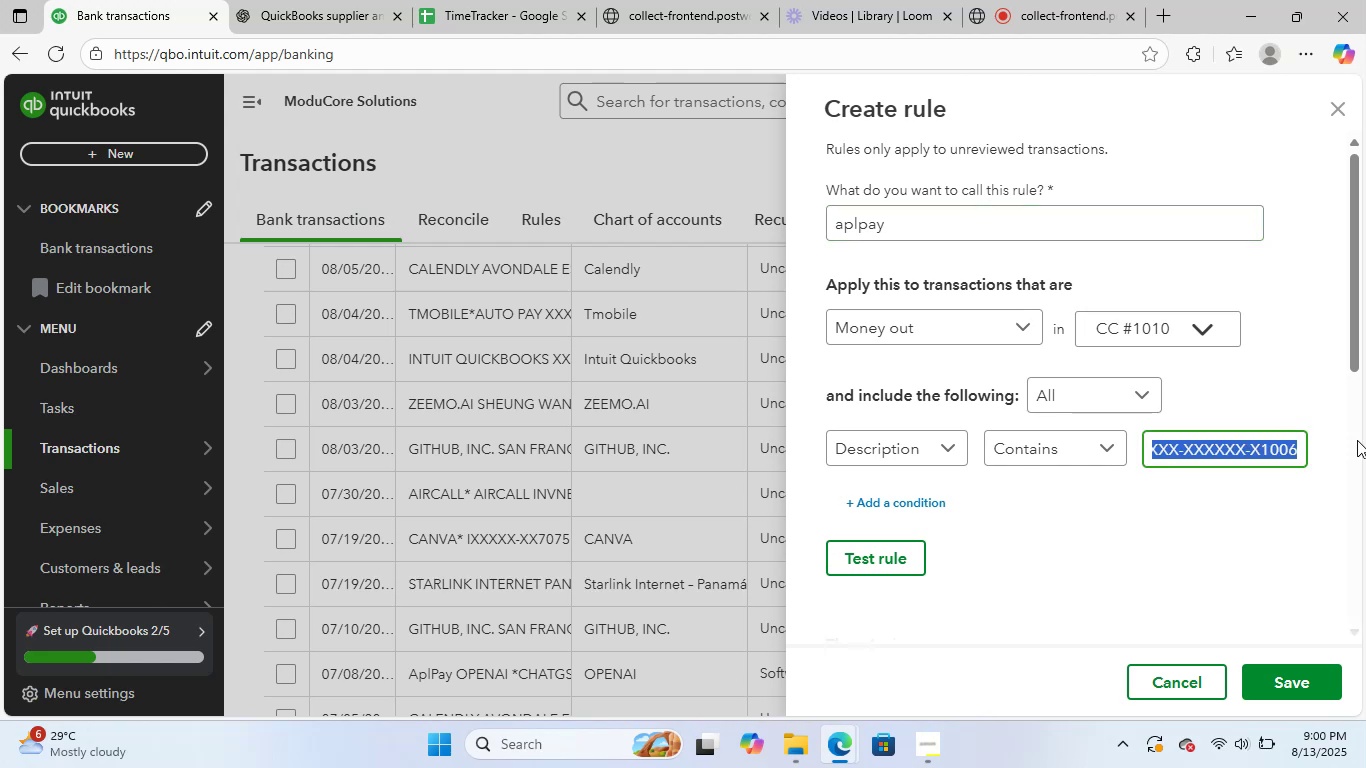 
key(Backspace)
 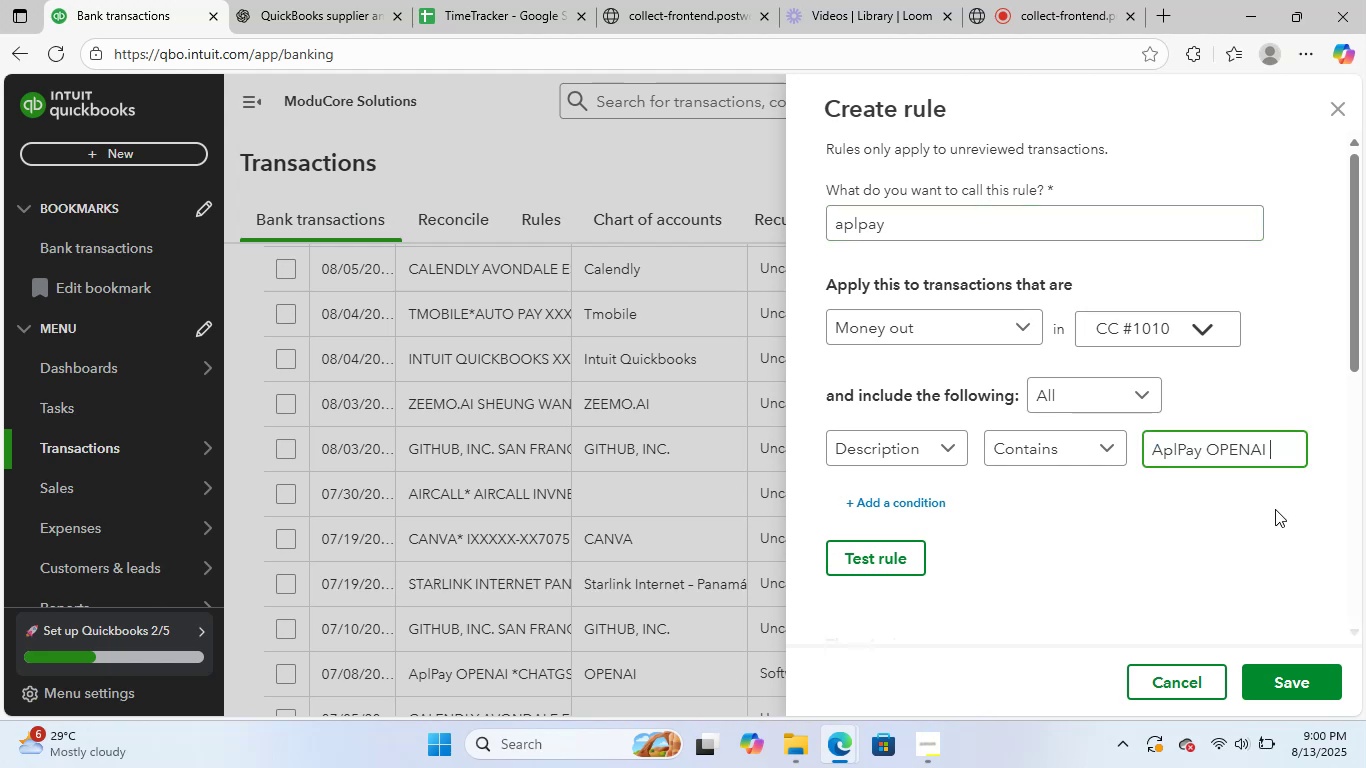 
scroll: coordinate [1162, 503], scroll_direction: down, amount: 7.0
 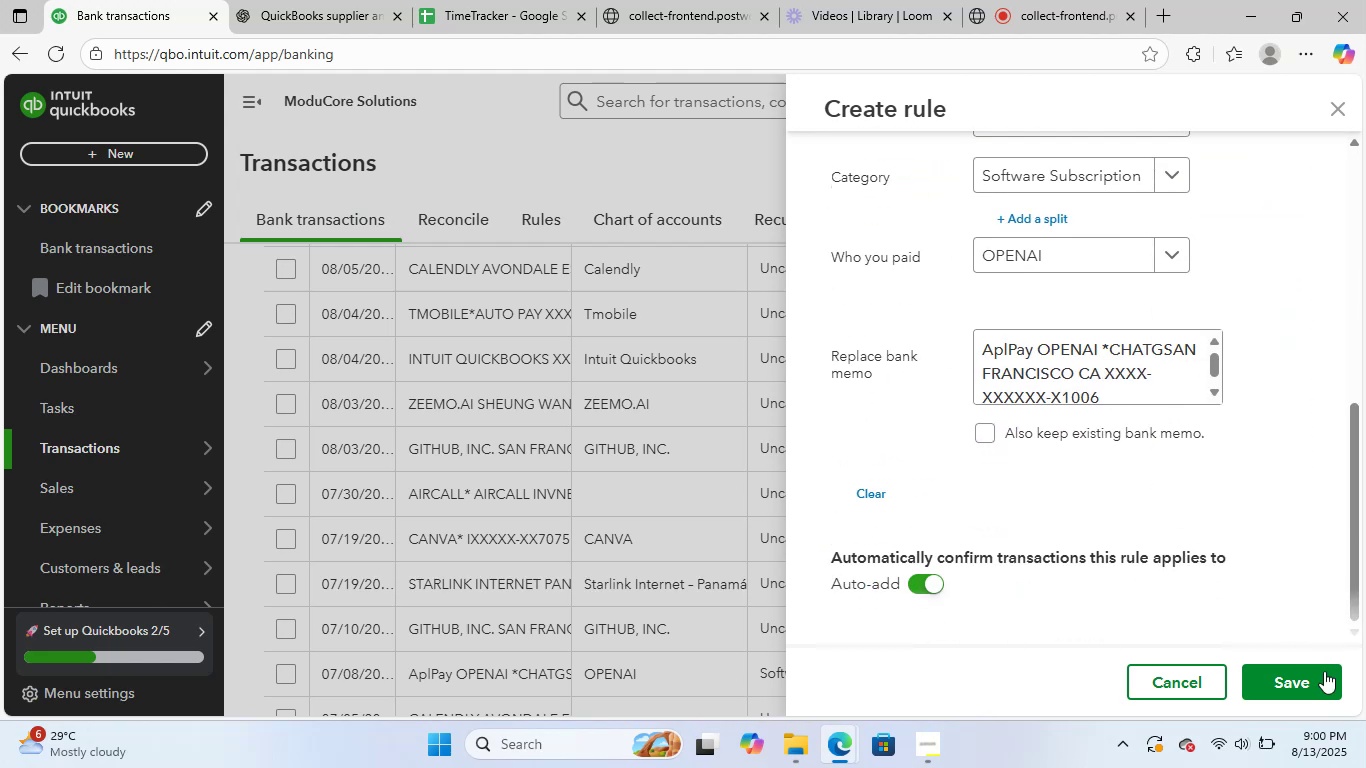 
left_click([1332, 683])
 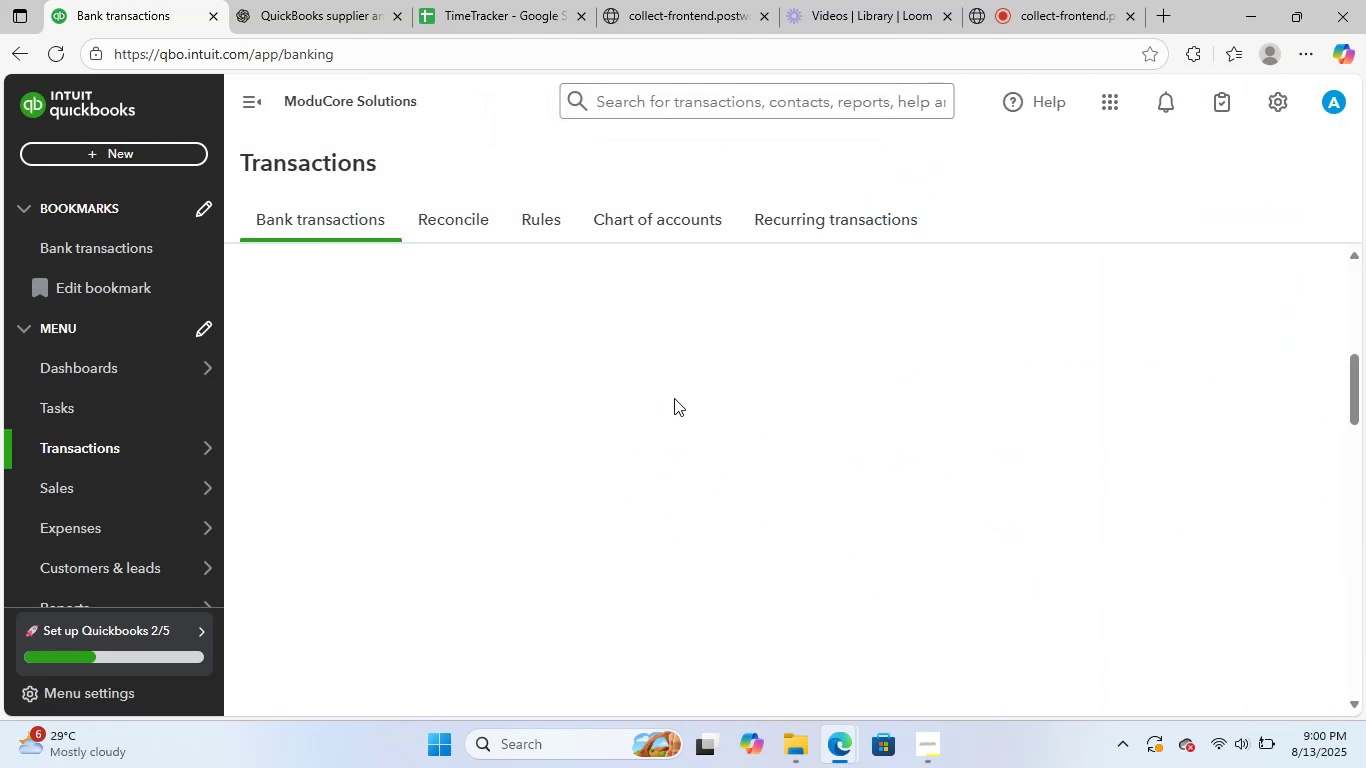 
wait(8.44)
 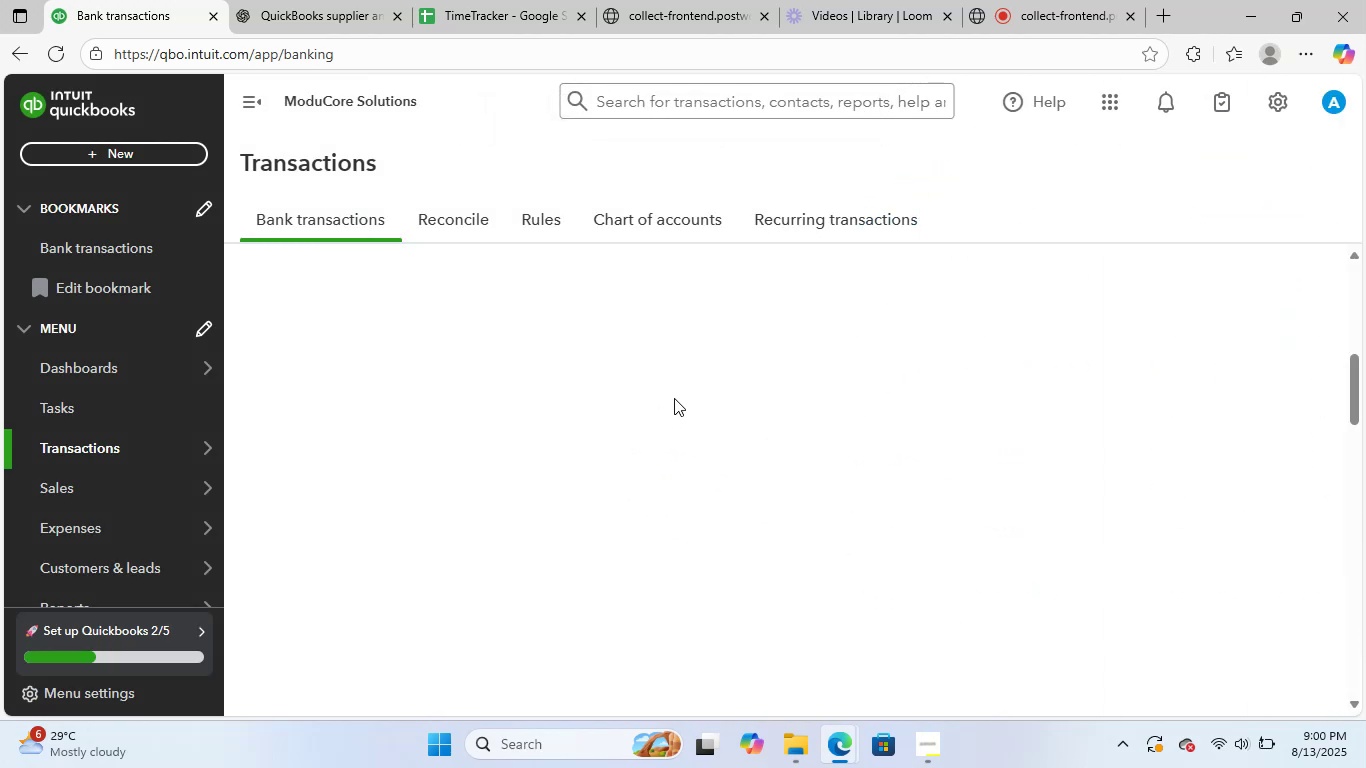 
scroll: coordinate [712, 460], scroll_direction: up, amount: 1.0
 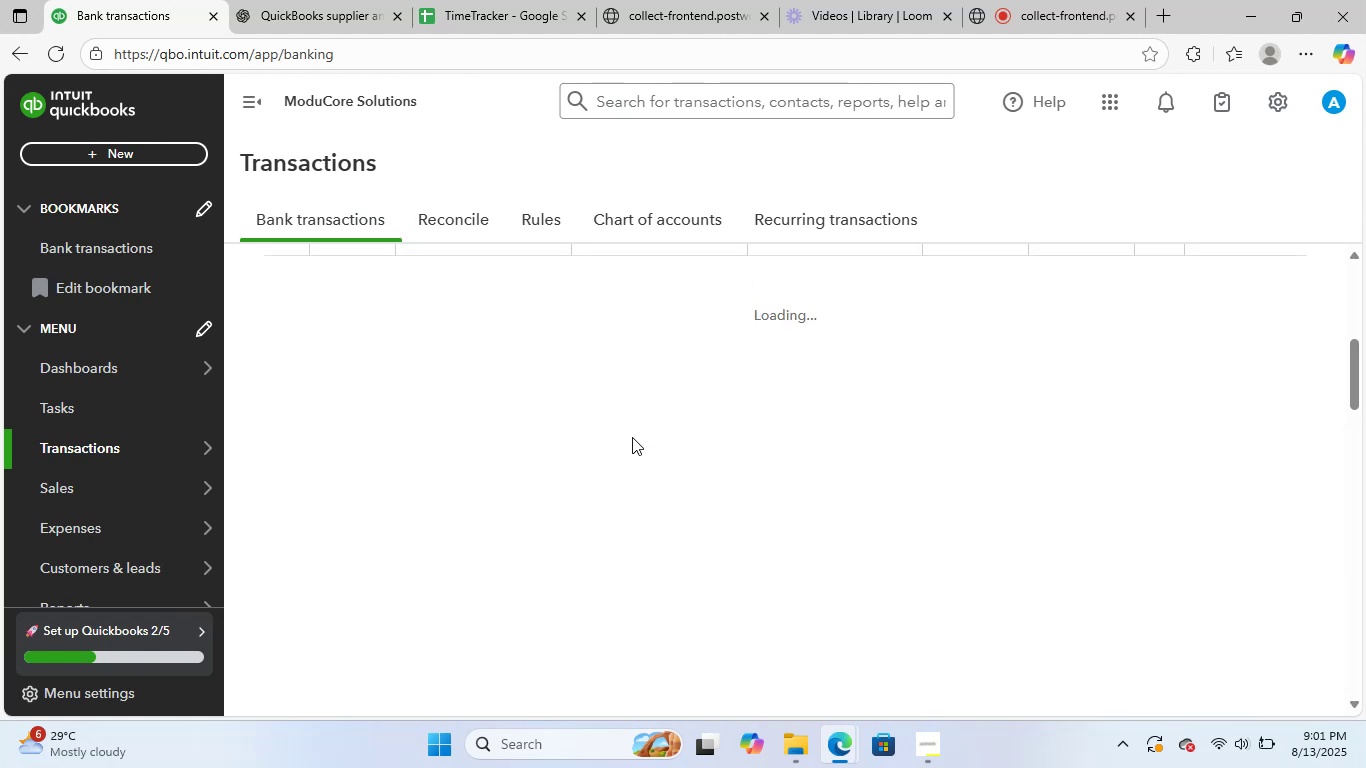 
wait(10.26)
 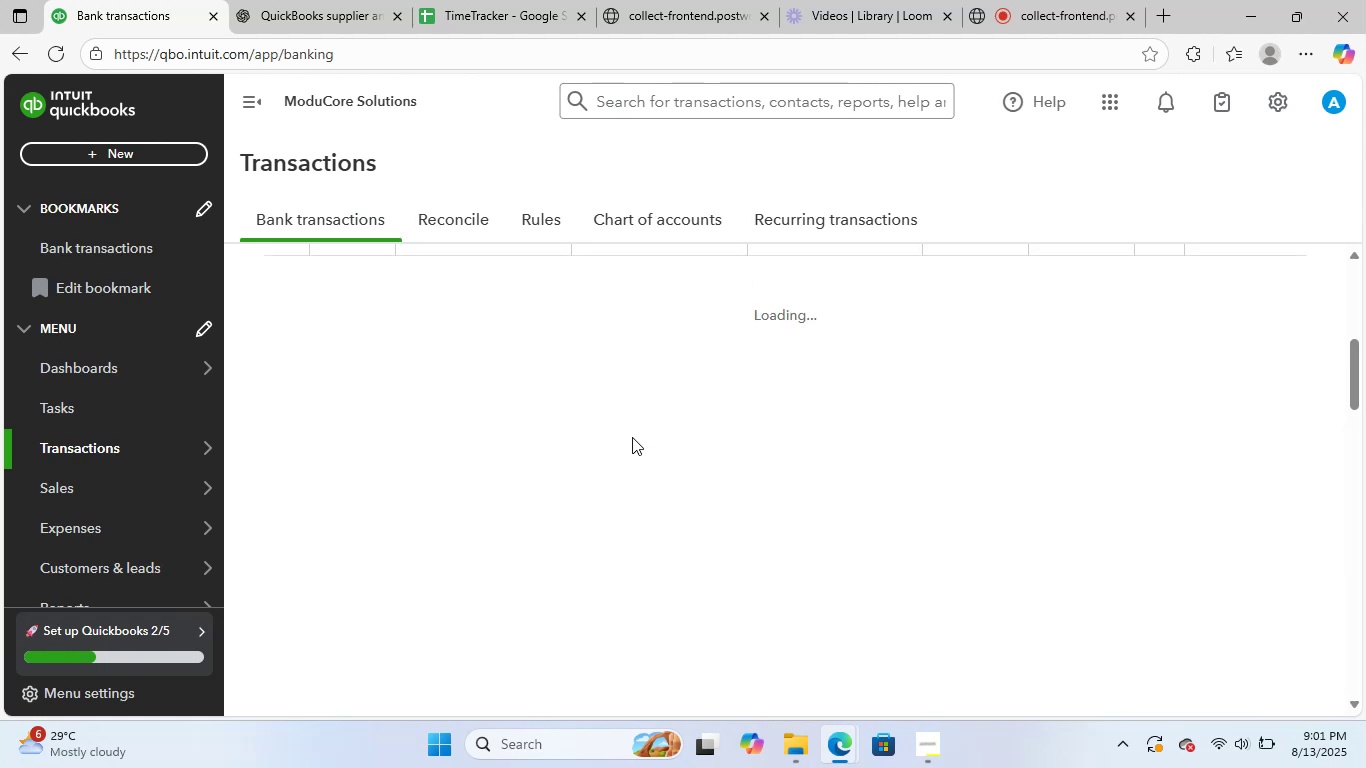 
scroll: coordinate [632, 437], scroll_direction: up, amount: 2.0
 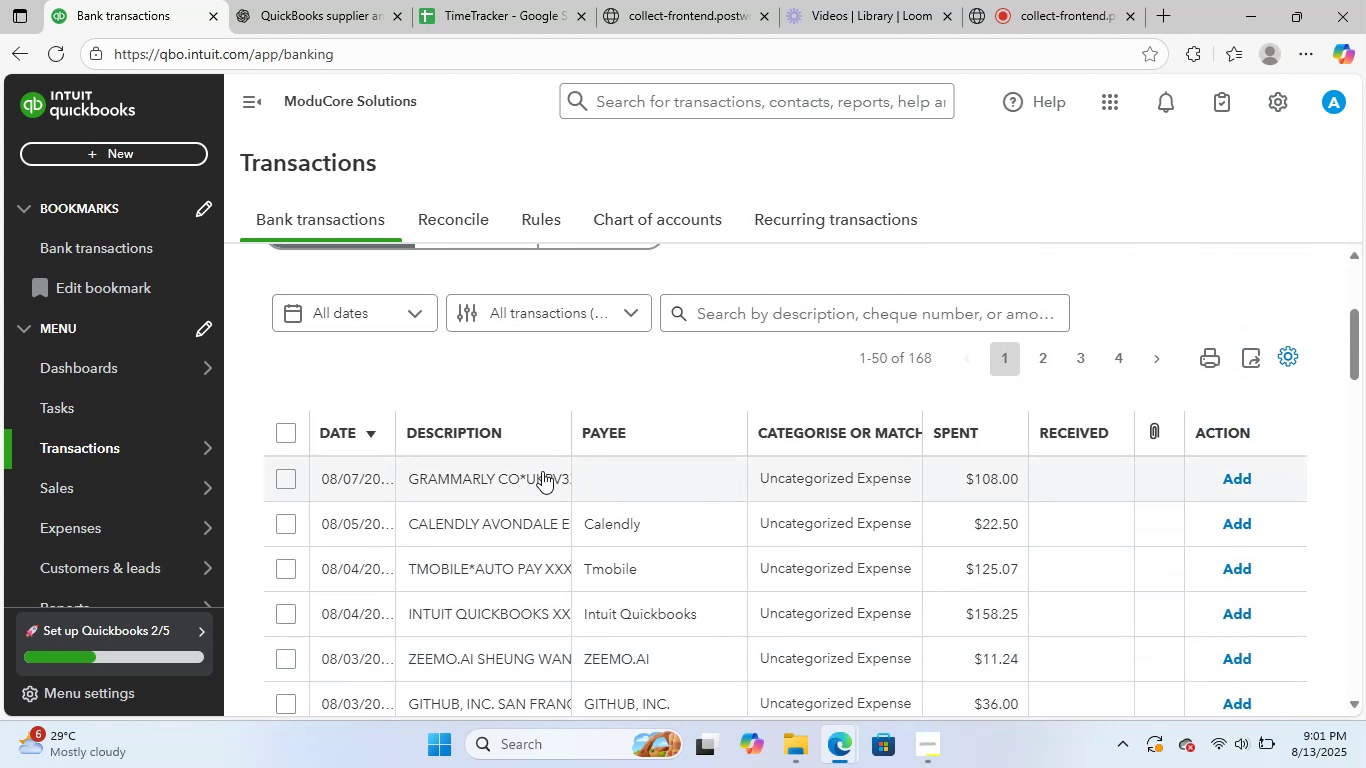 
left_click([510, 475])
 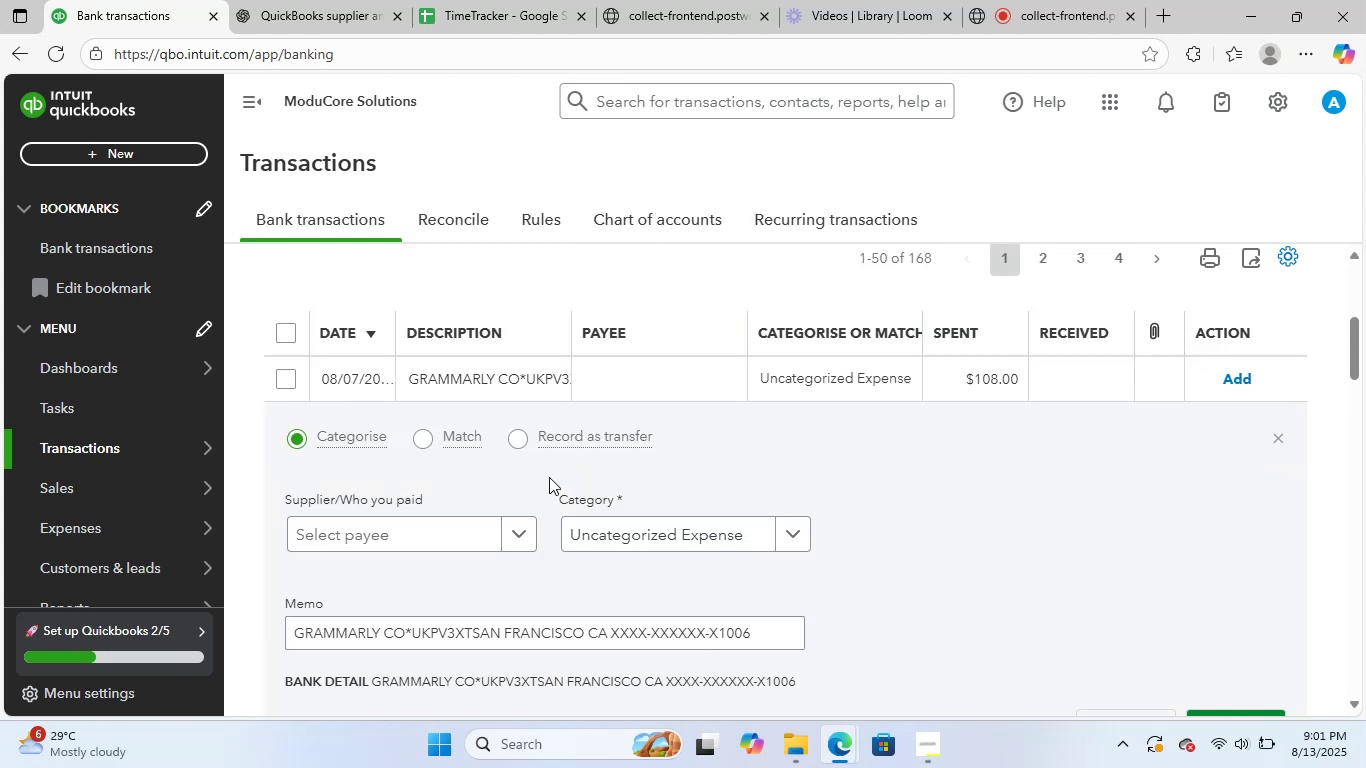 
scroll: coordinate [566, 472], scroll_direction: down, amount: 1.0
 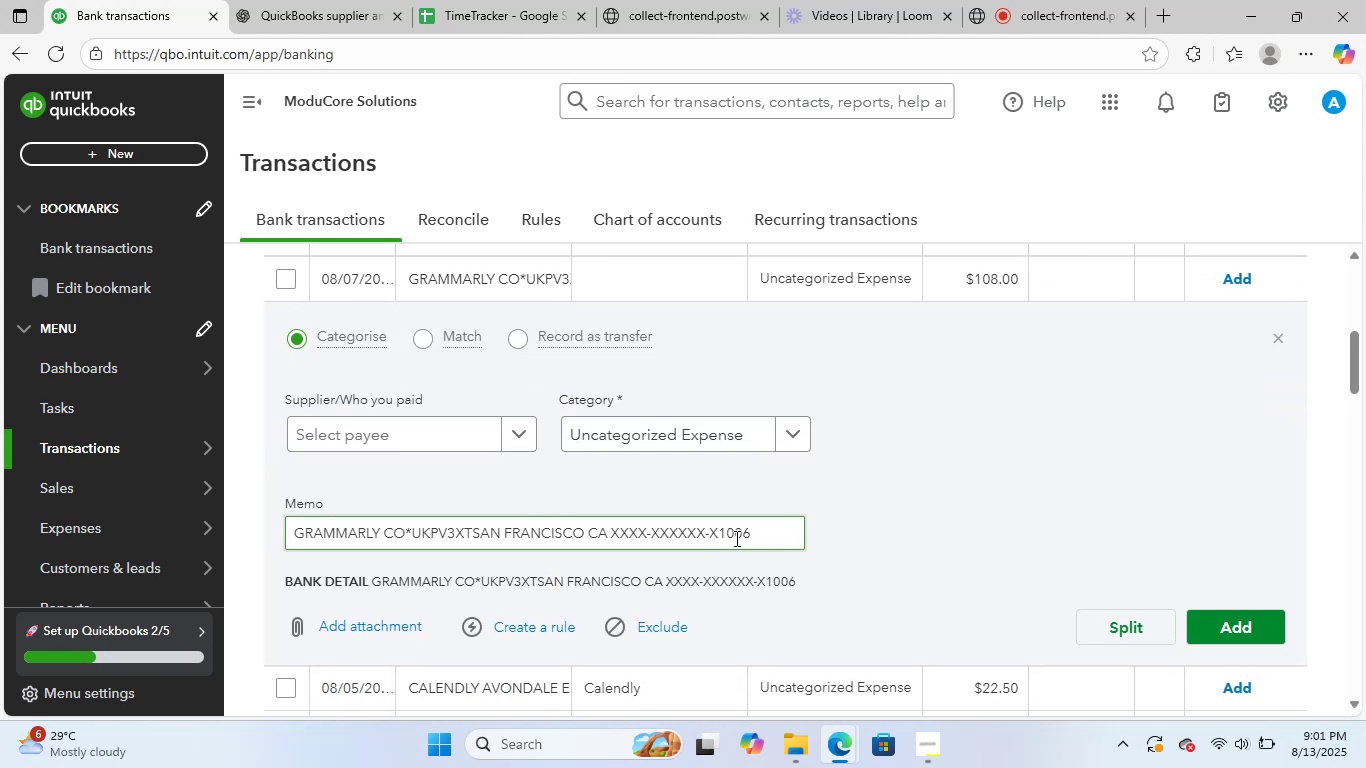 
left_click_drag(start_coordinate=[768, 537], to_coordinate=[223, 539])
 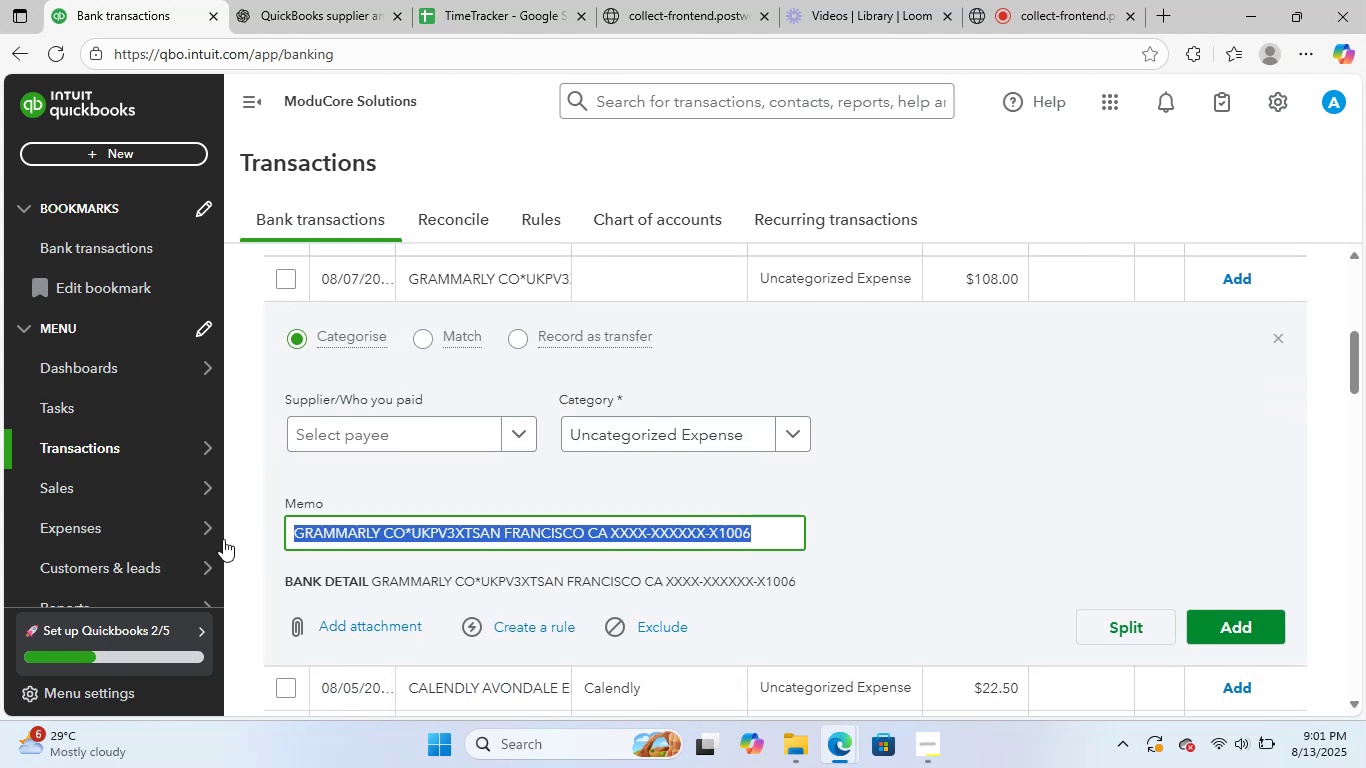 
key(Control+C)
 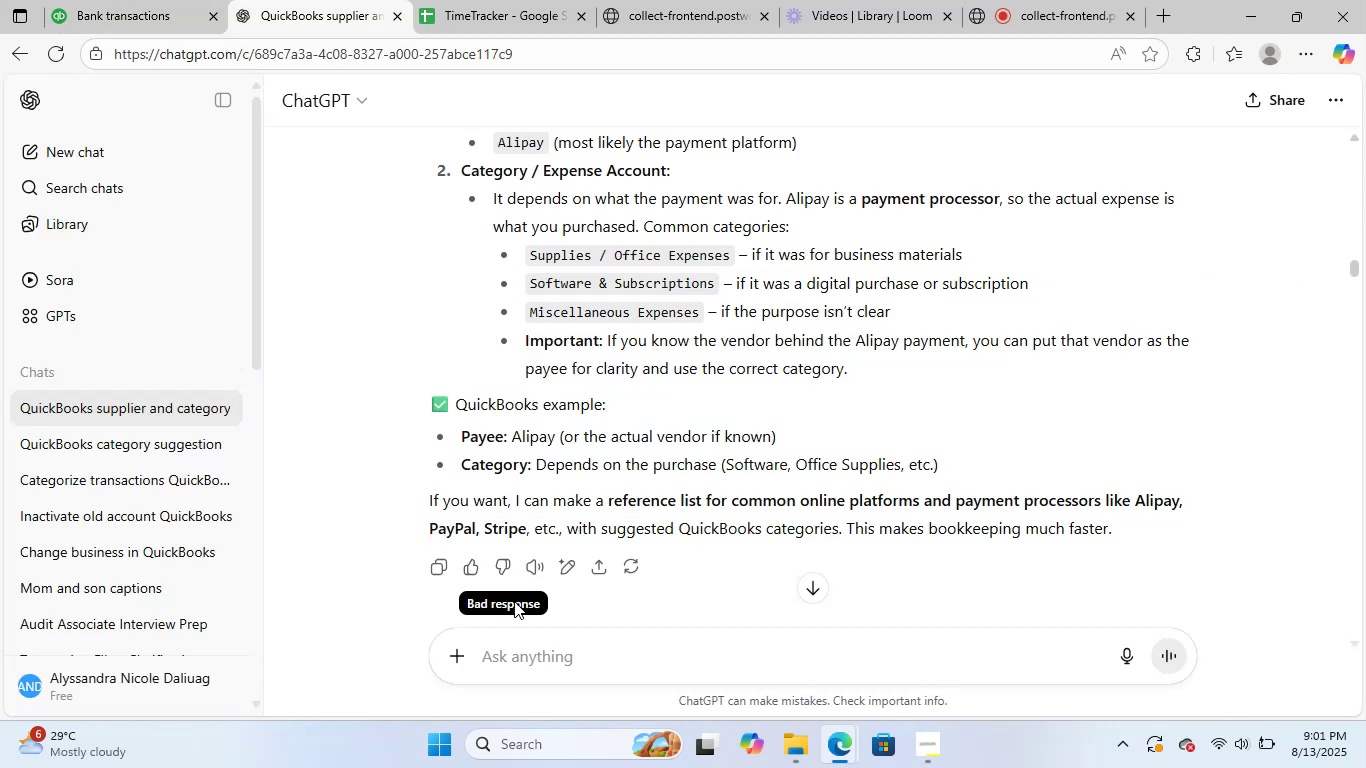 
left_click([529, 655])
 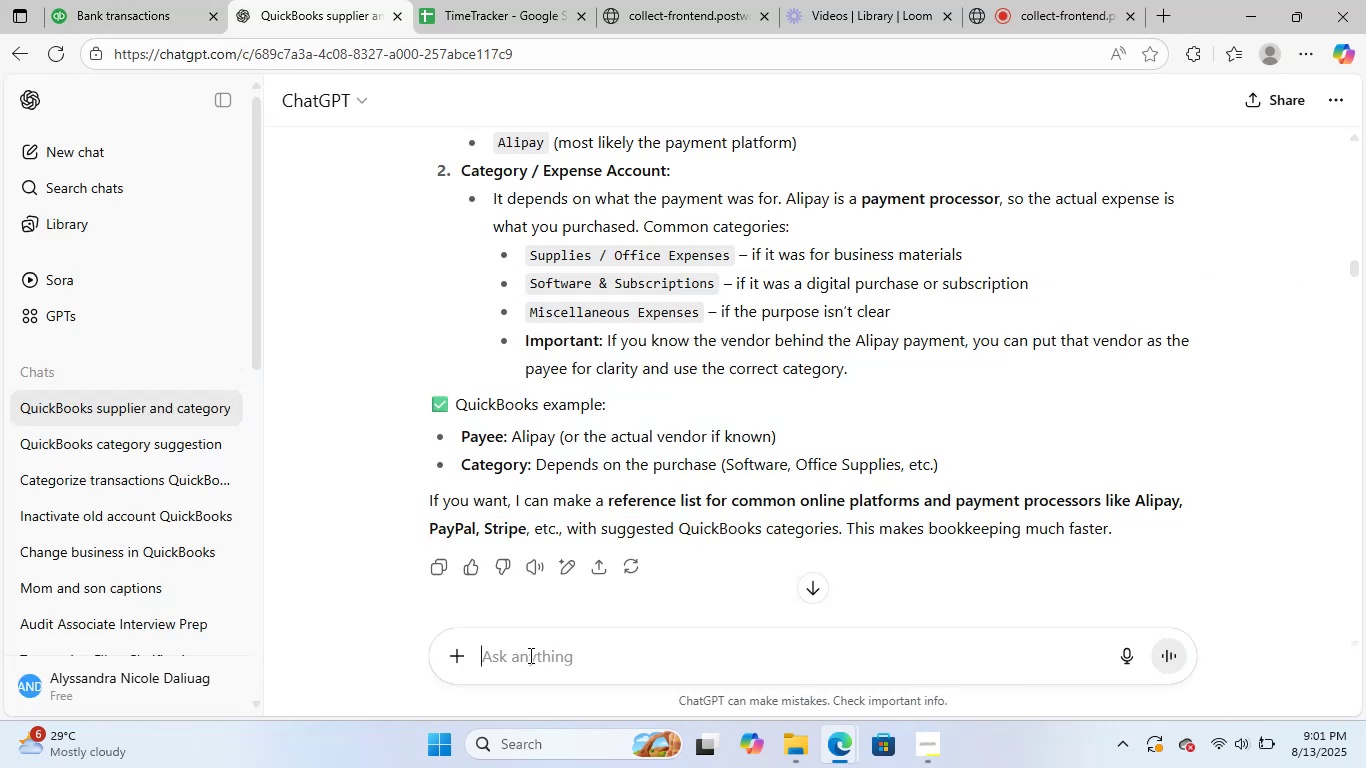 
key(Control+ControlLeft)
 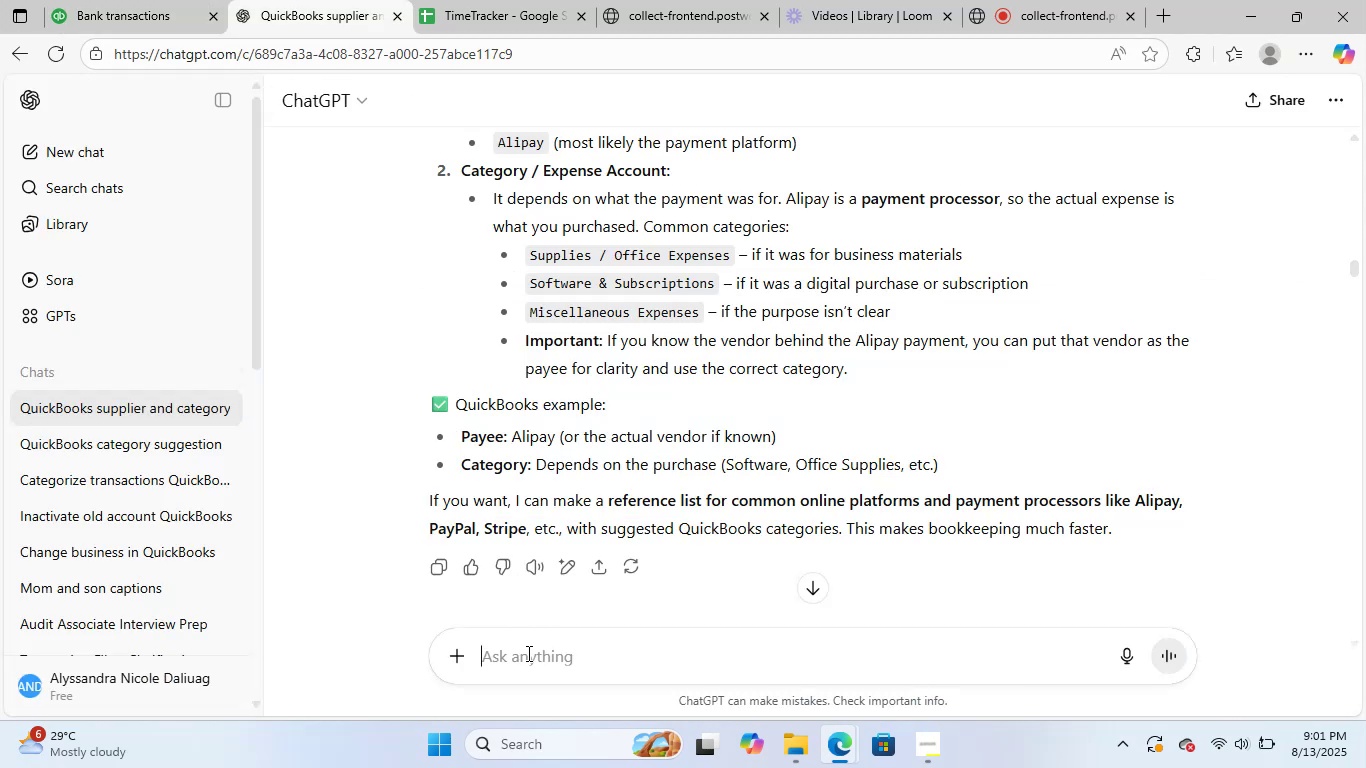 
key(Control+V)
 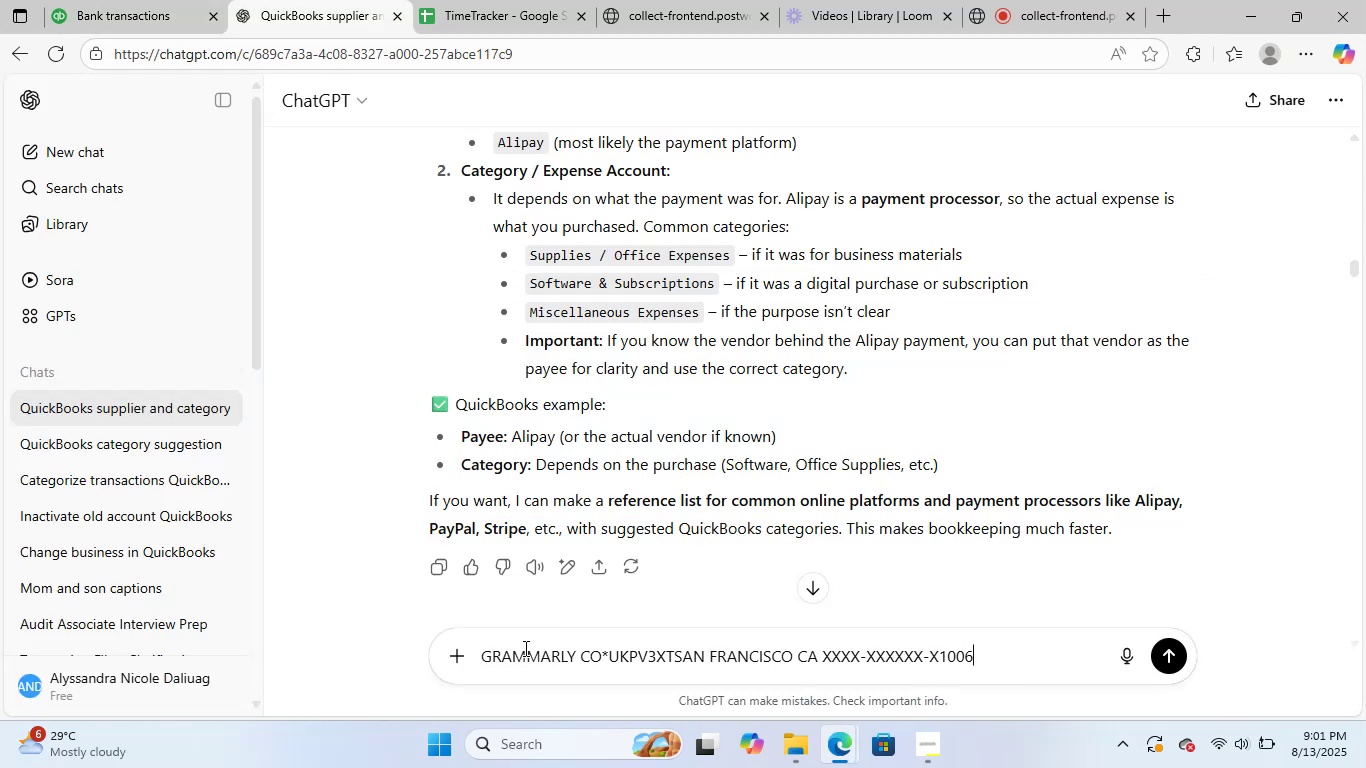 
key(NumpadEnter)
 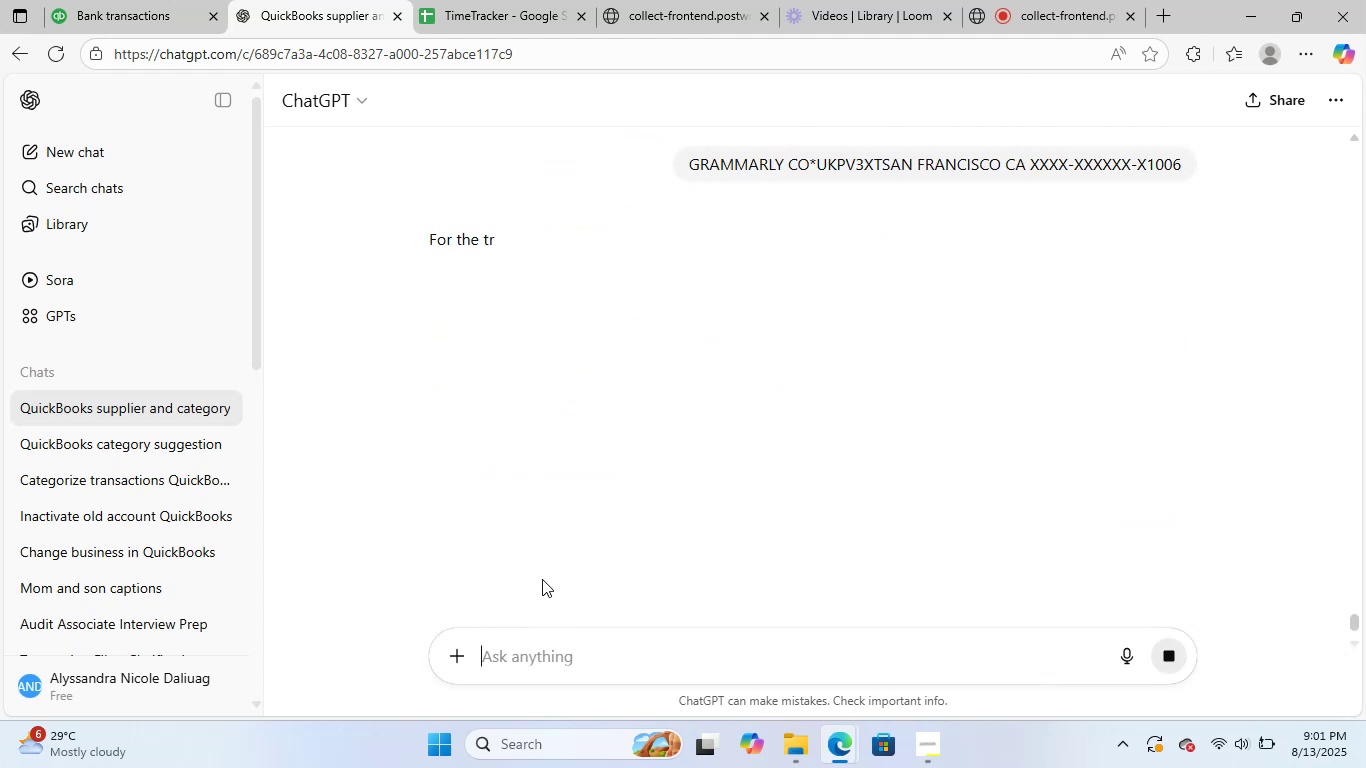 
wait(8.87)
 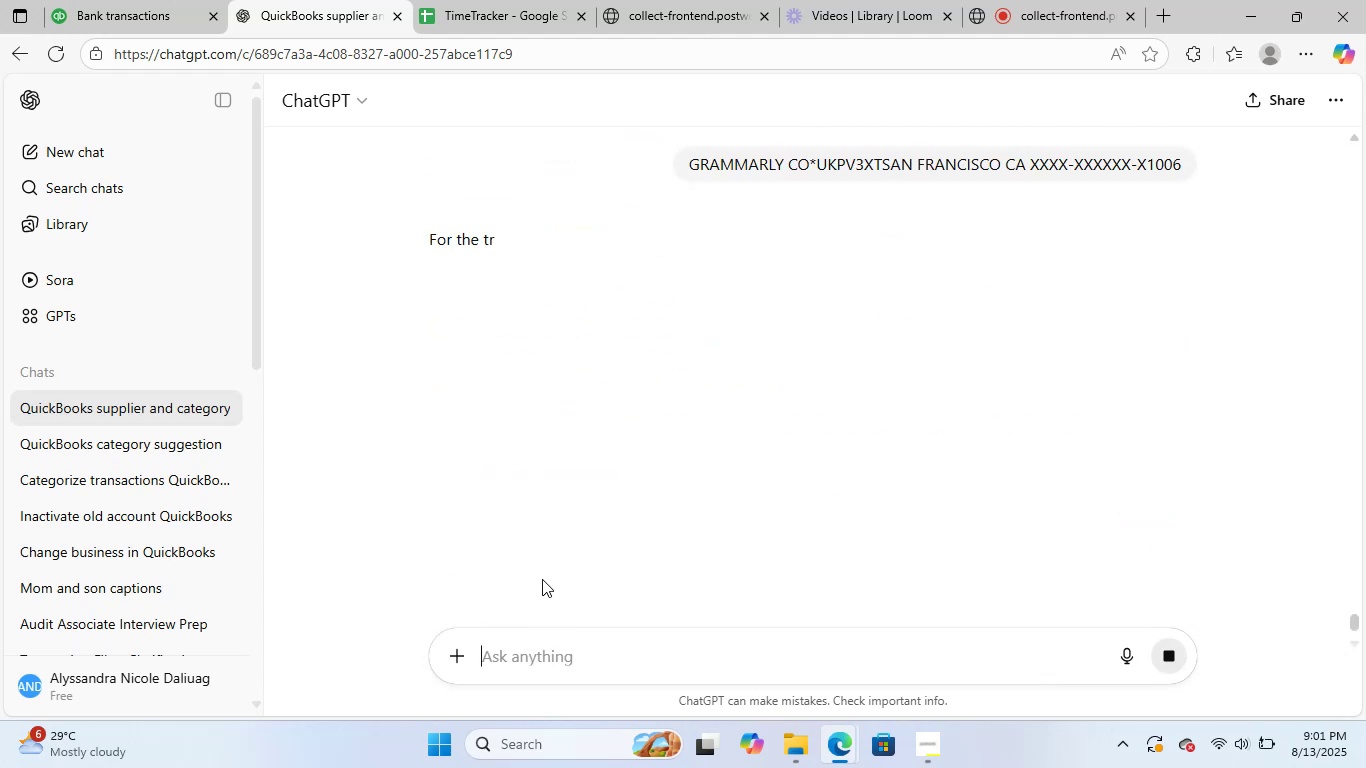 
left_click_drag(start_coordinate=[563, 307], to_coordinate=[500, 311])
 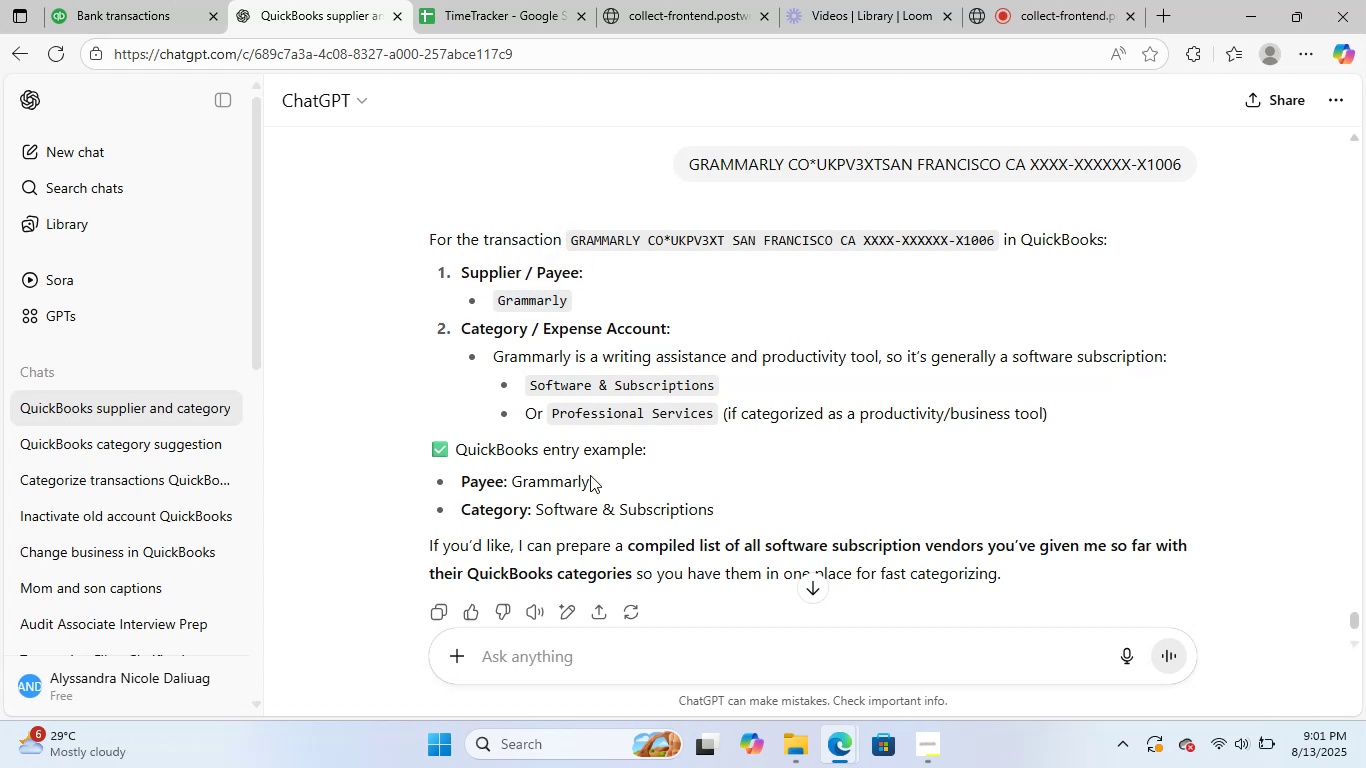 
left_click_drag(start_coordinate=[594, 480], to_coordinate=[515, 487])
 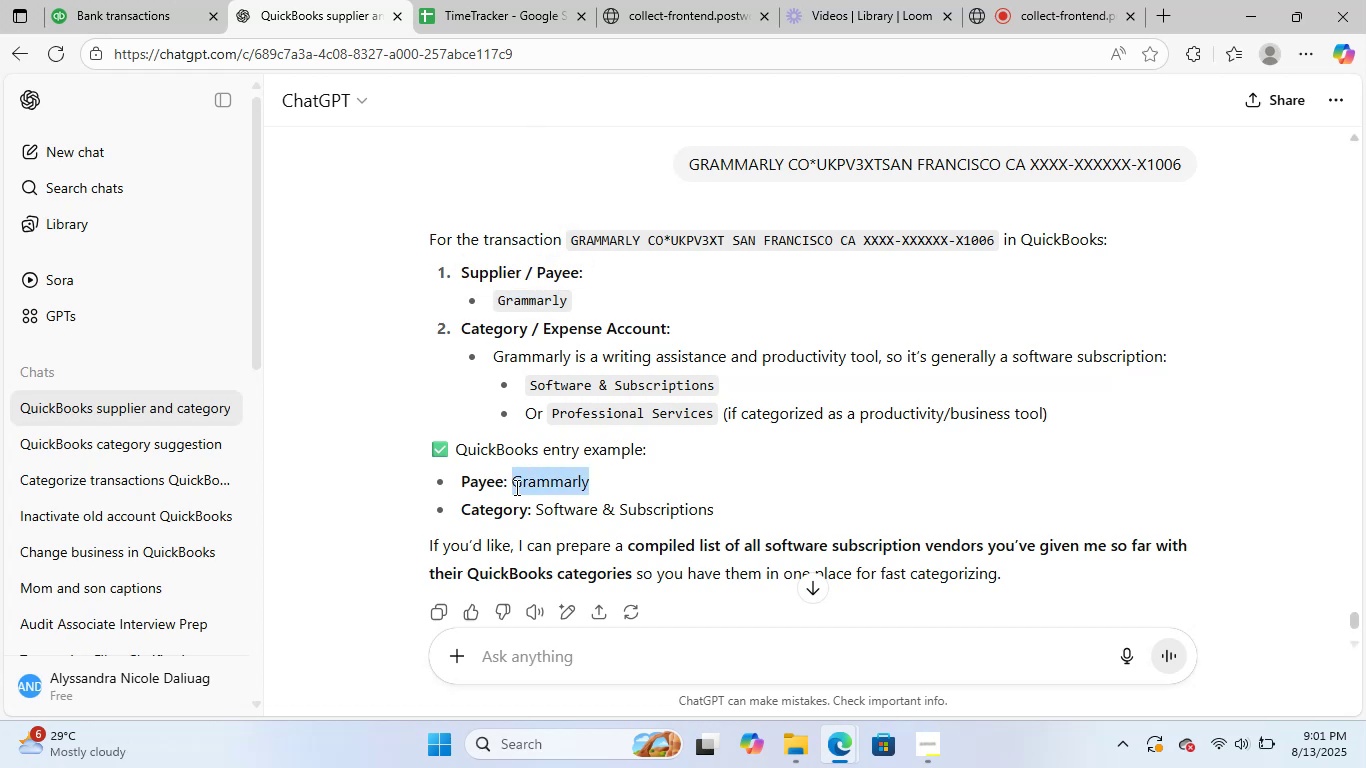 
key(Control+C)
 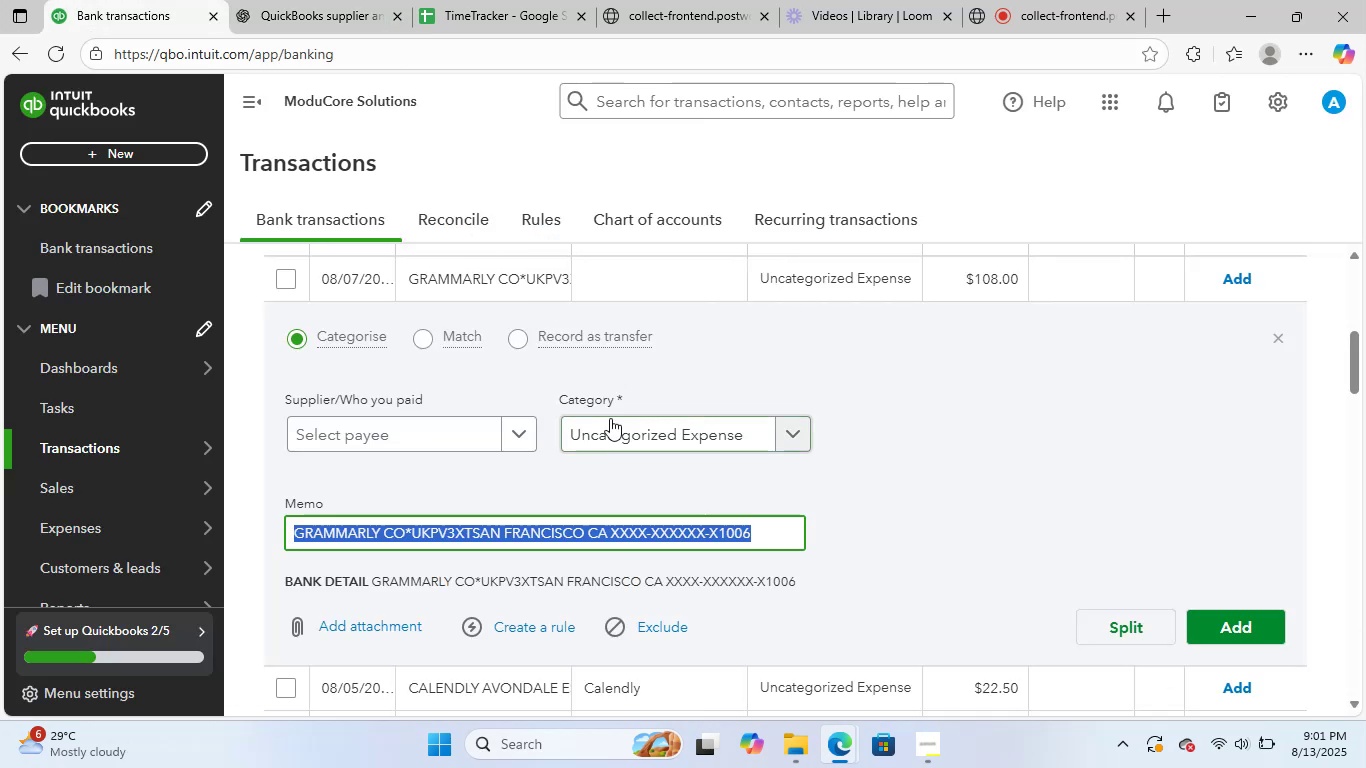 
left_click([438, 420])
 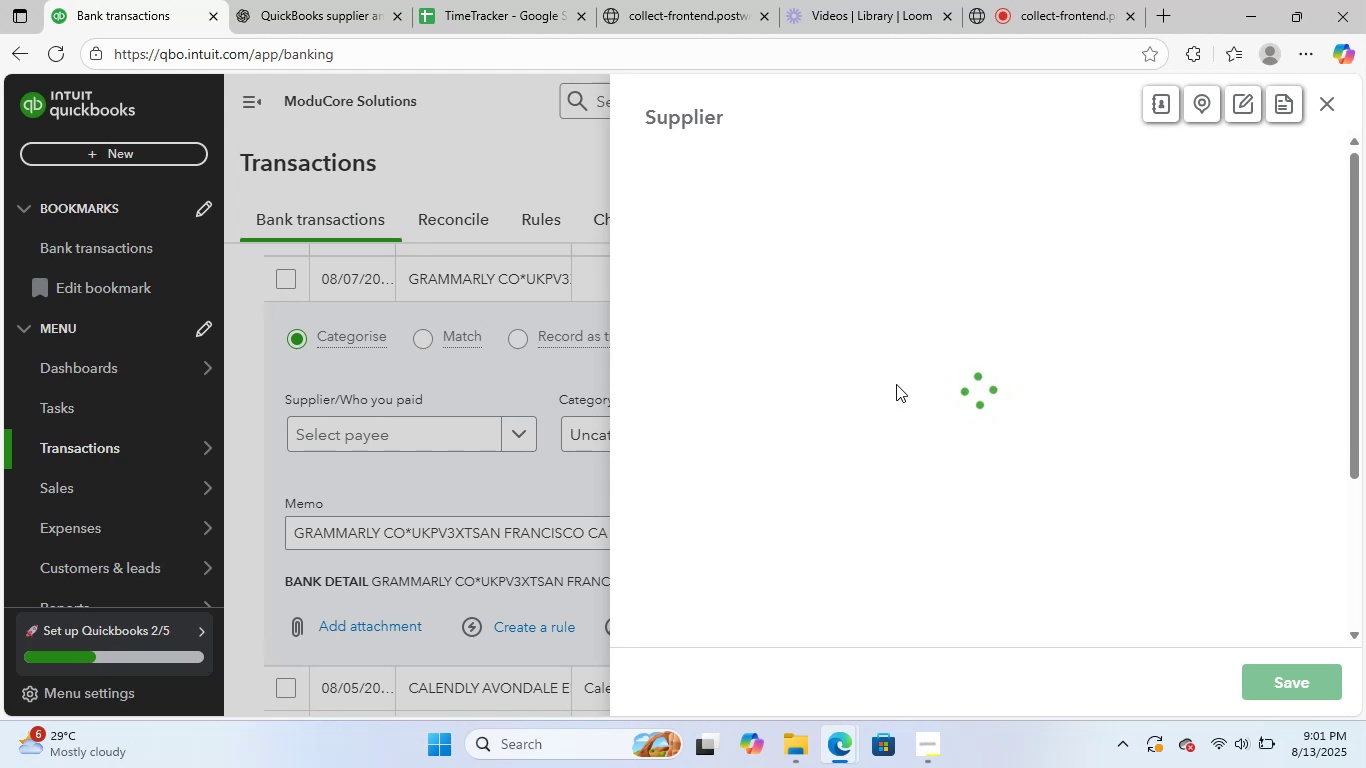 
wait(20.83)
 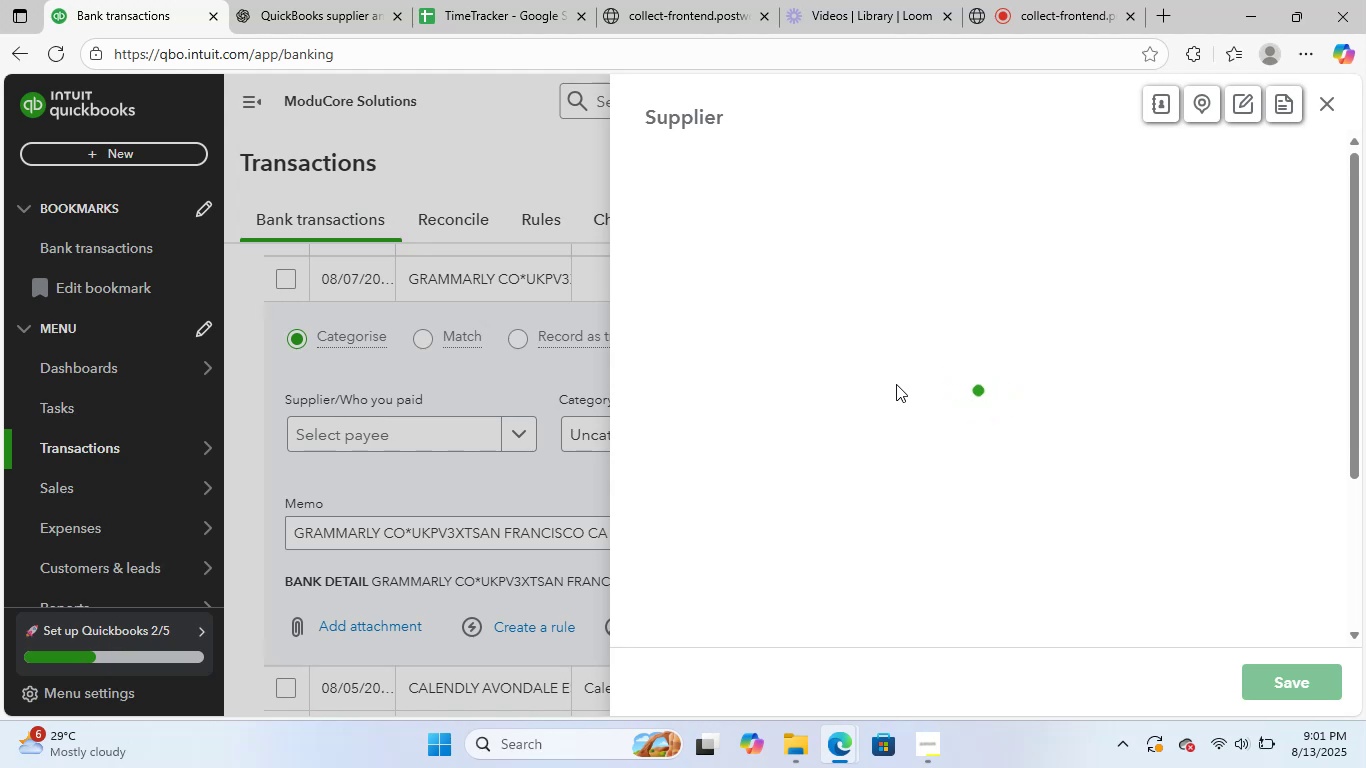 
key(Control+V)
 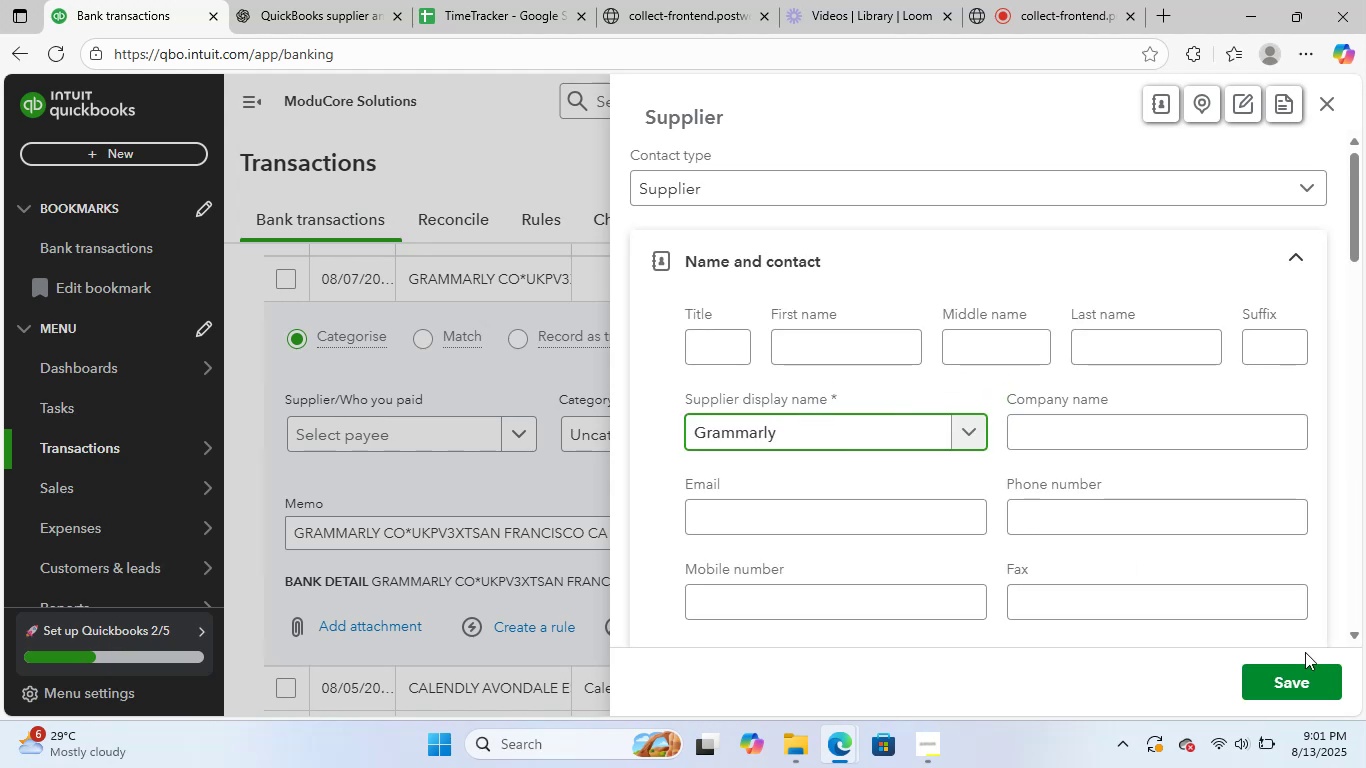 
left_click([1297, 673])
 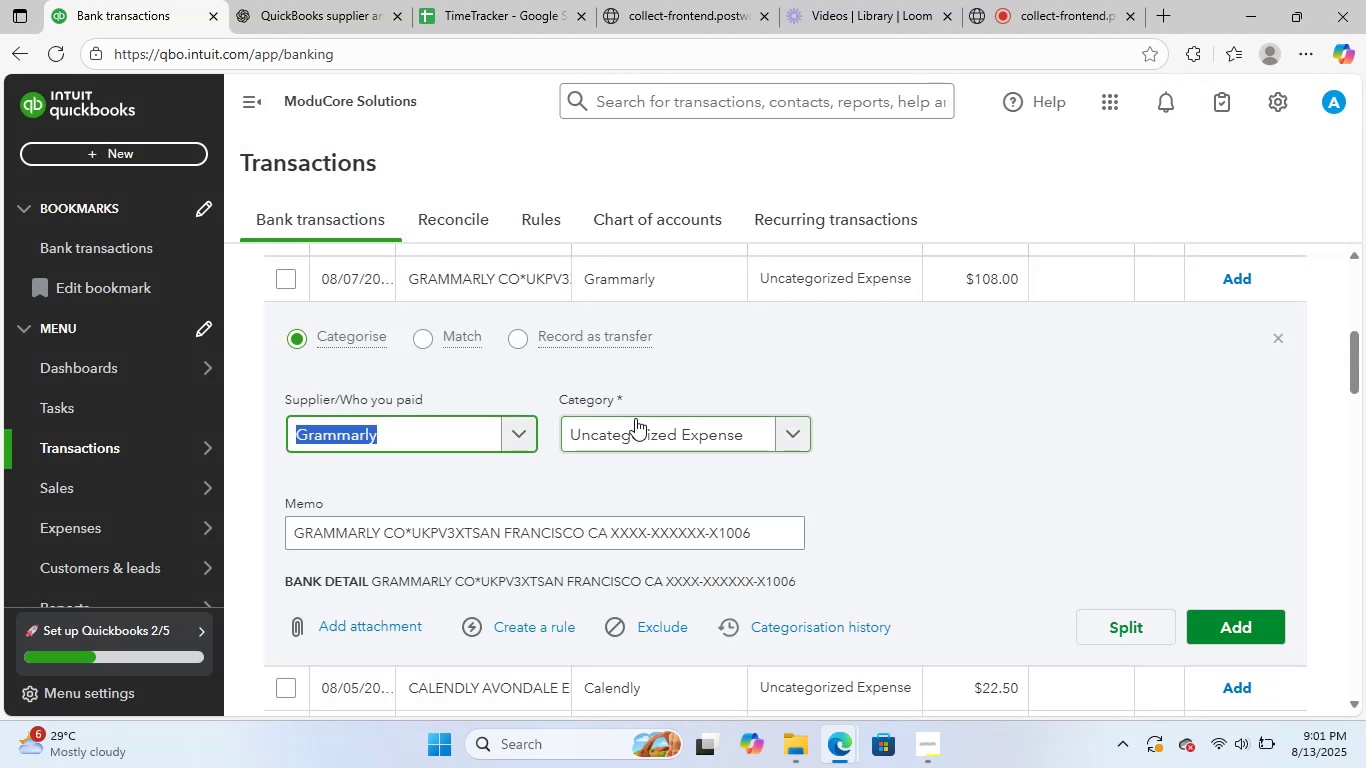 
double_click([639, 429])
 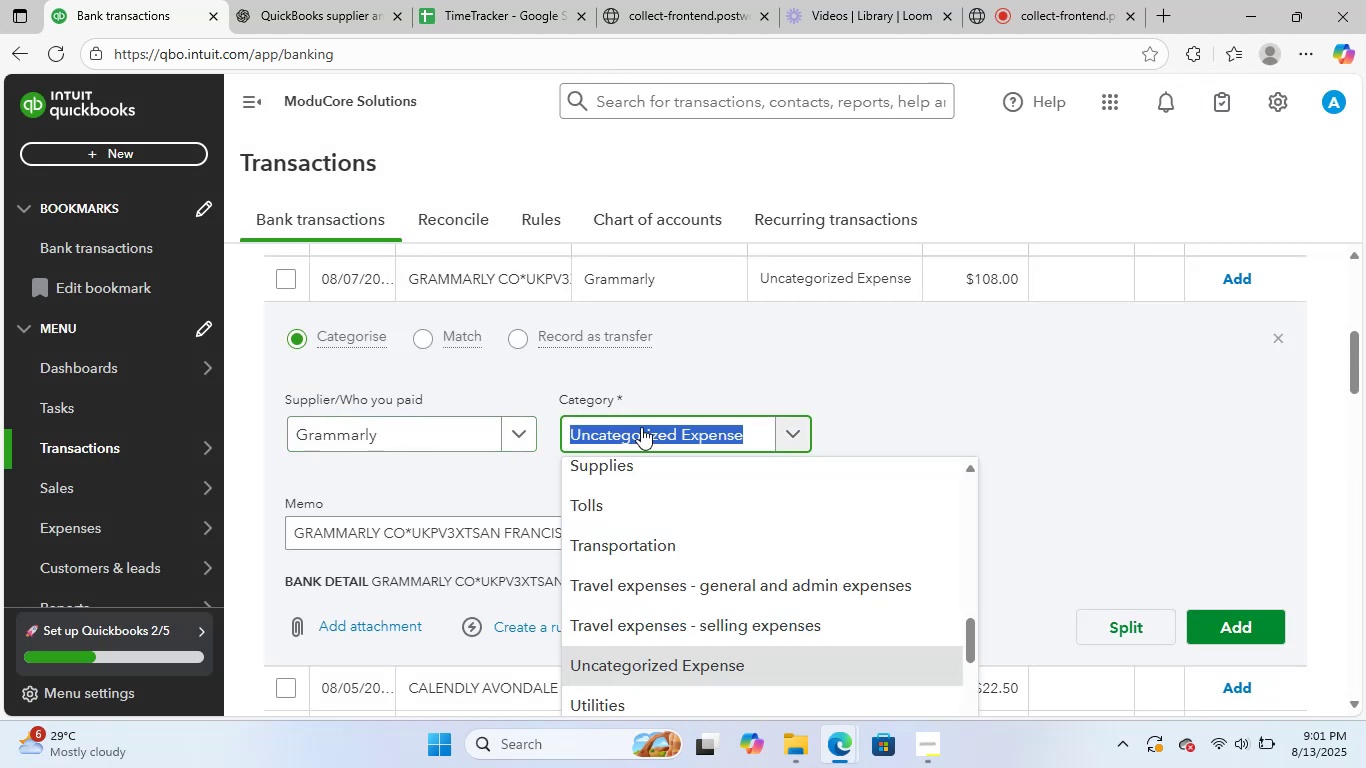 
type(soft)
 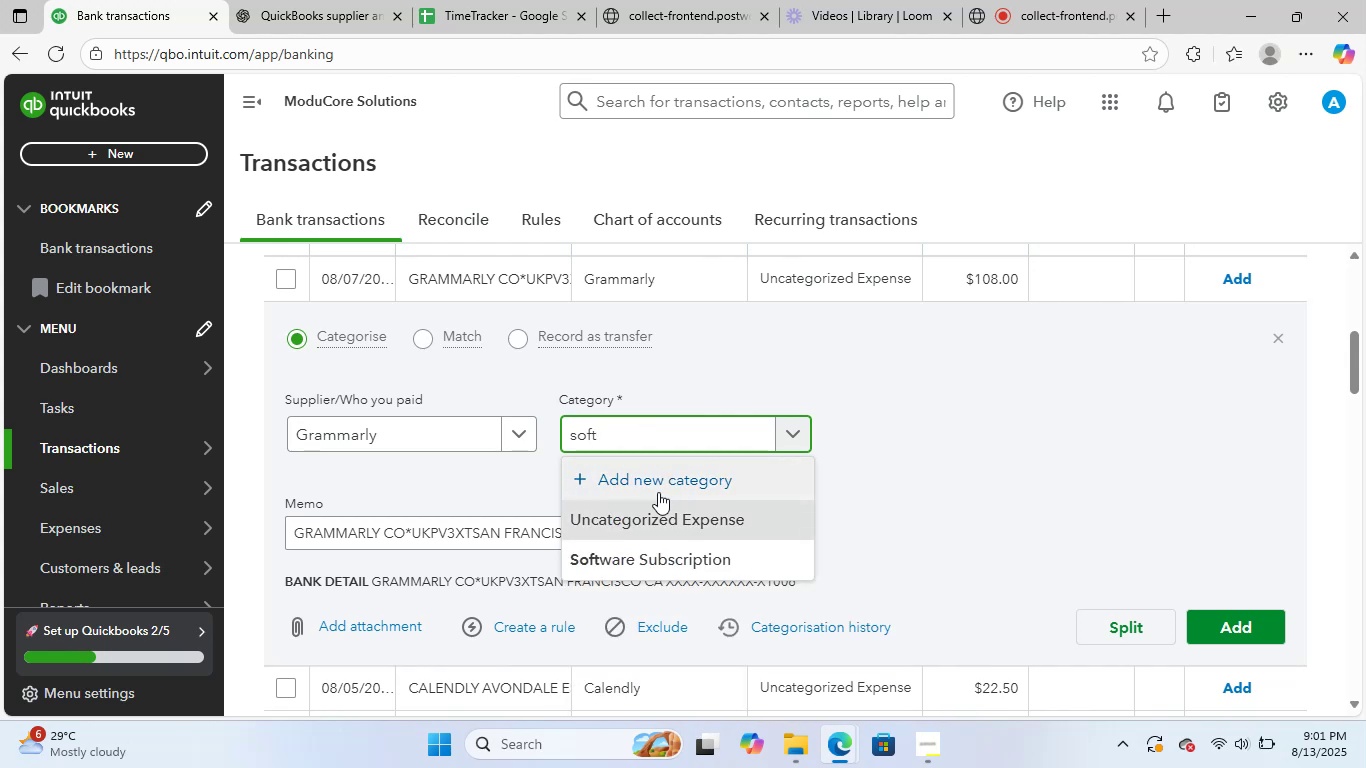 
left_click([647, 563])
 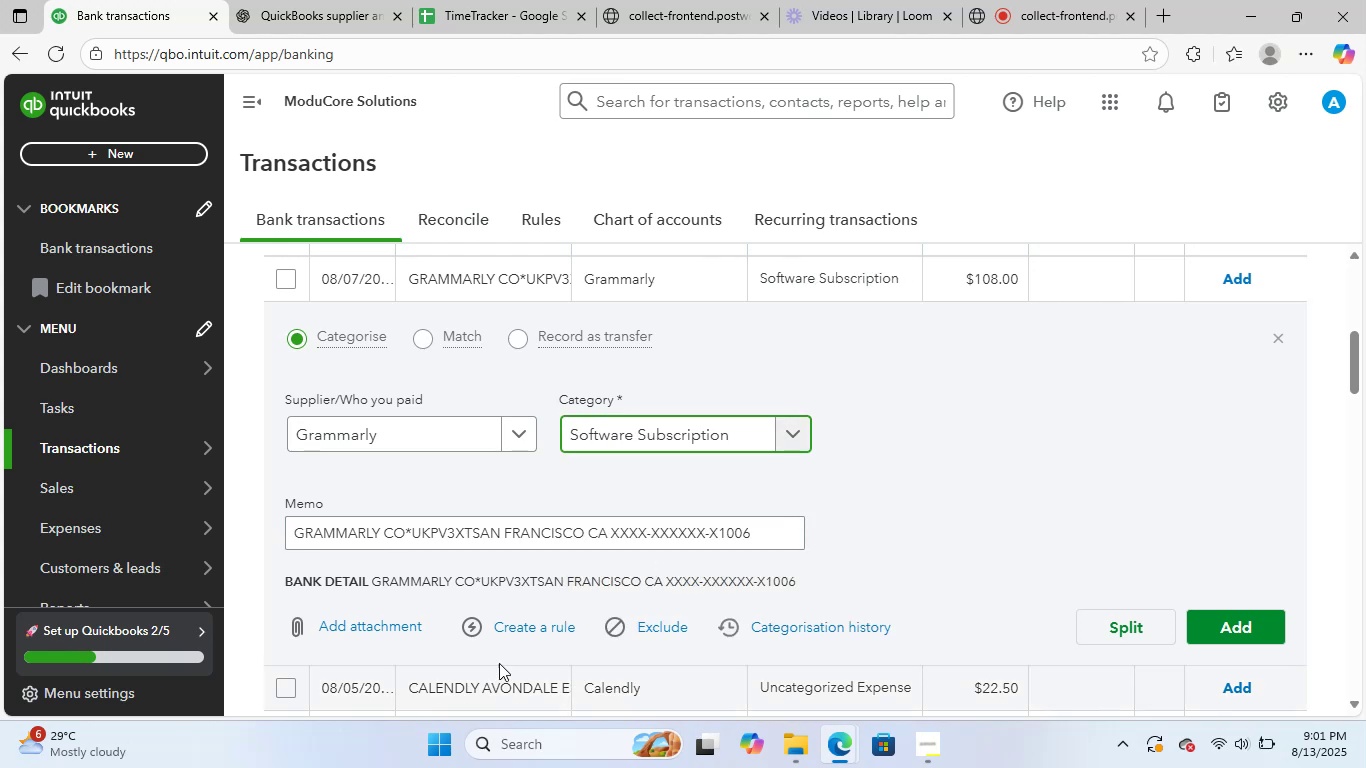 
left_click([534, 634])
 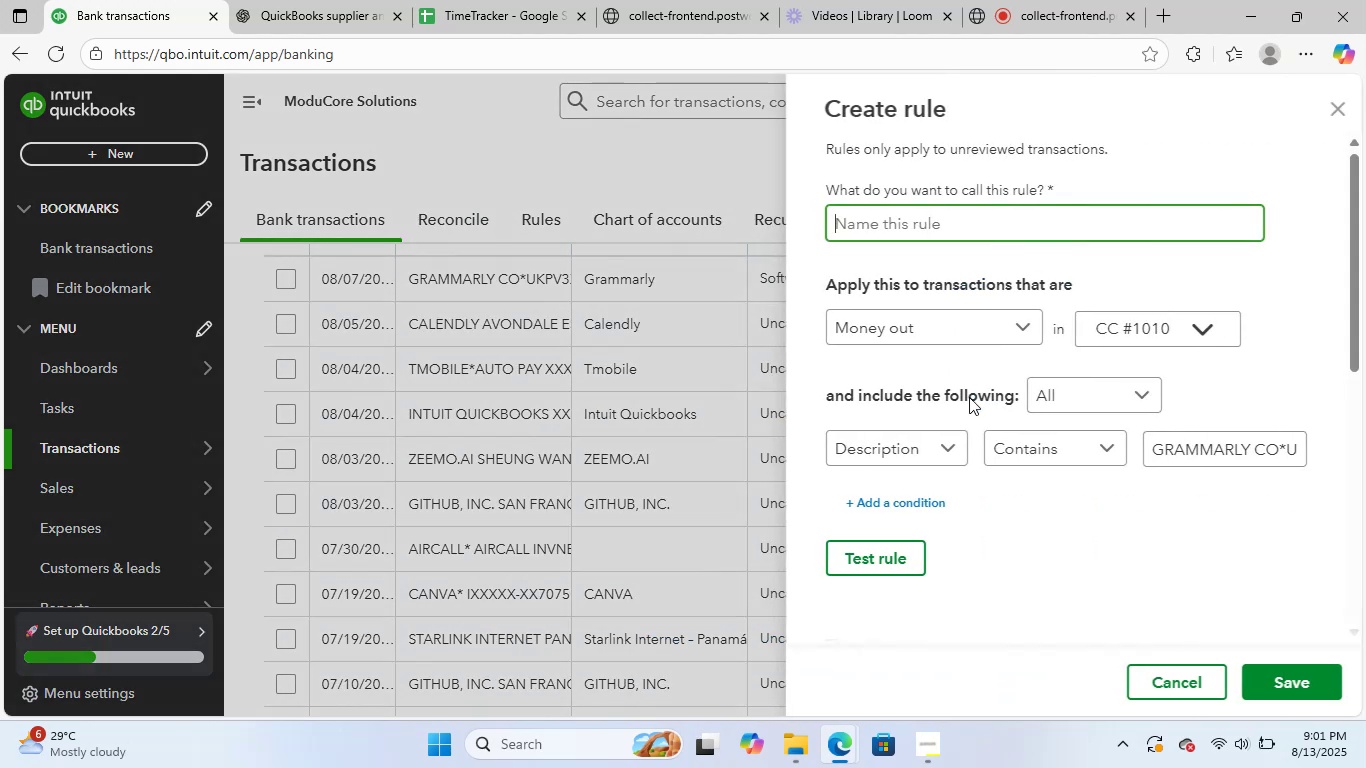 
key(Control+V)
 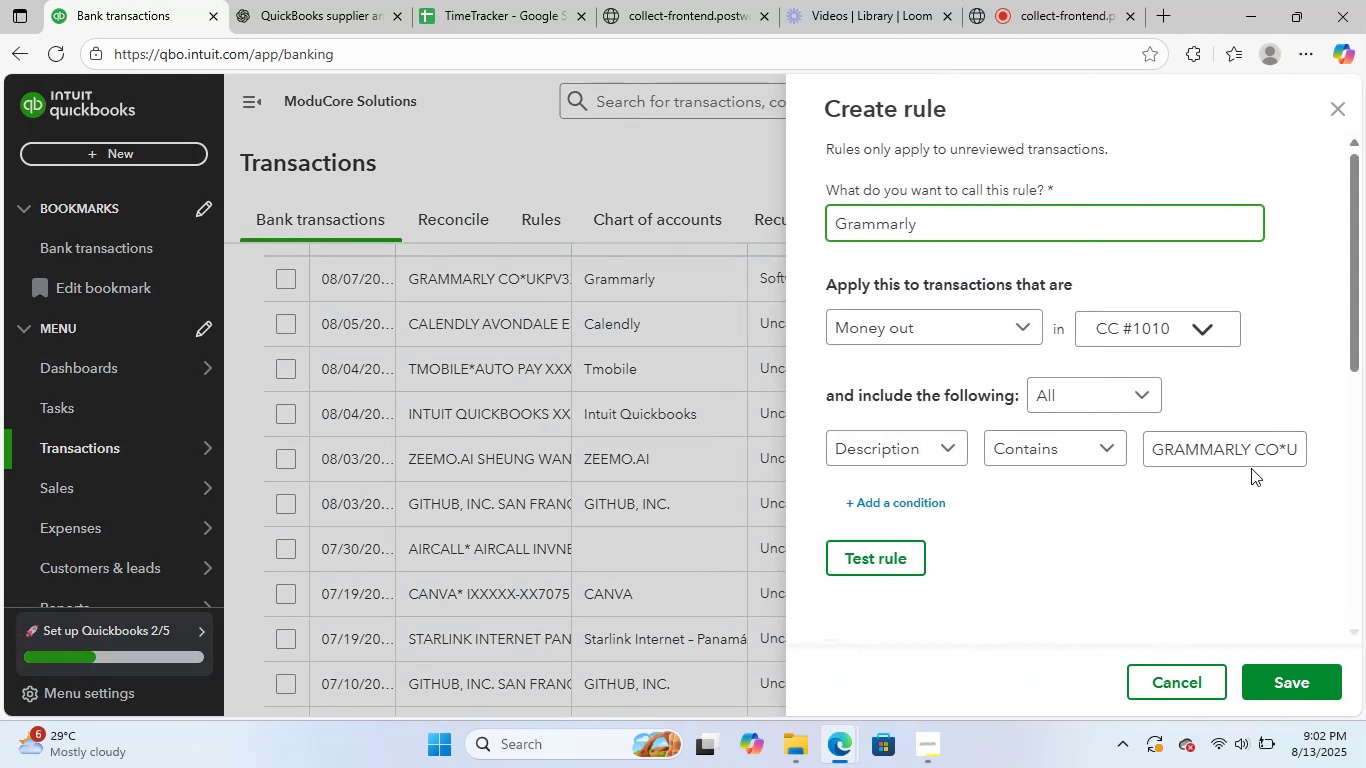 
left_click_drag(start_coordinate=[1257, 455], to_coordinate=[1365, 452])
 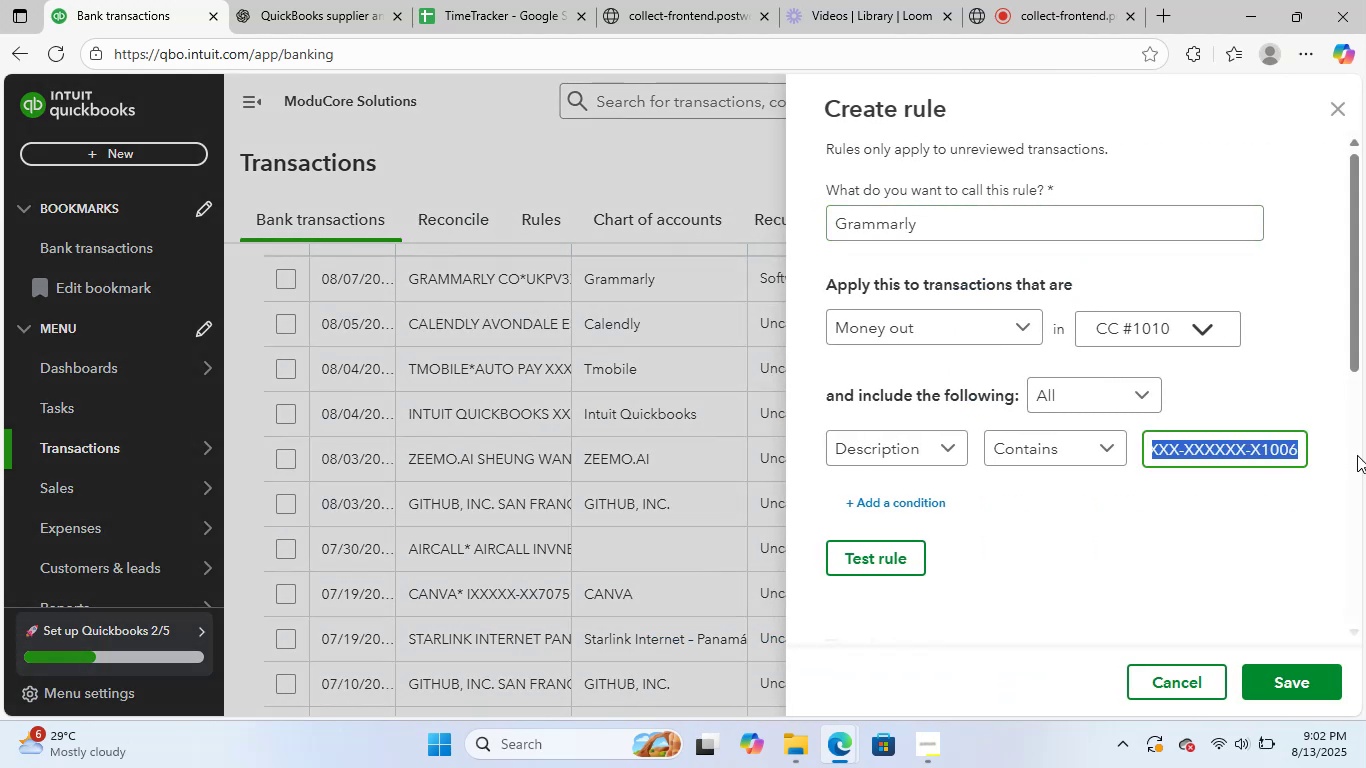 
key(Backspace)
 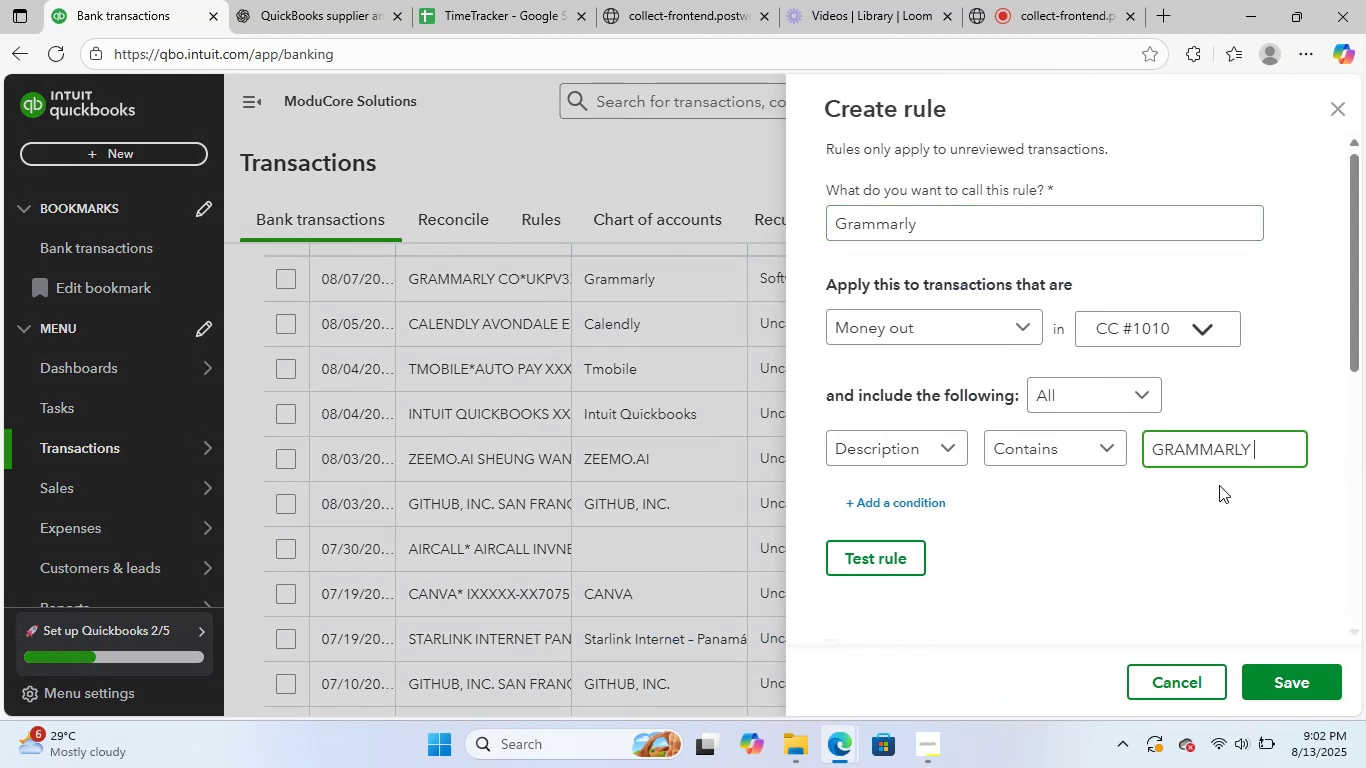 
scroll: coordinate [1236, 510], scroll_direction: down, amount: 6.0
 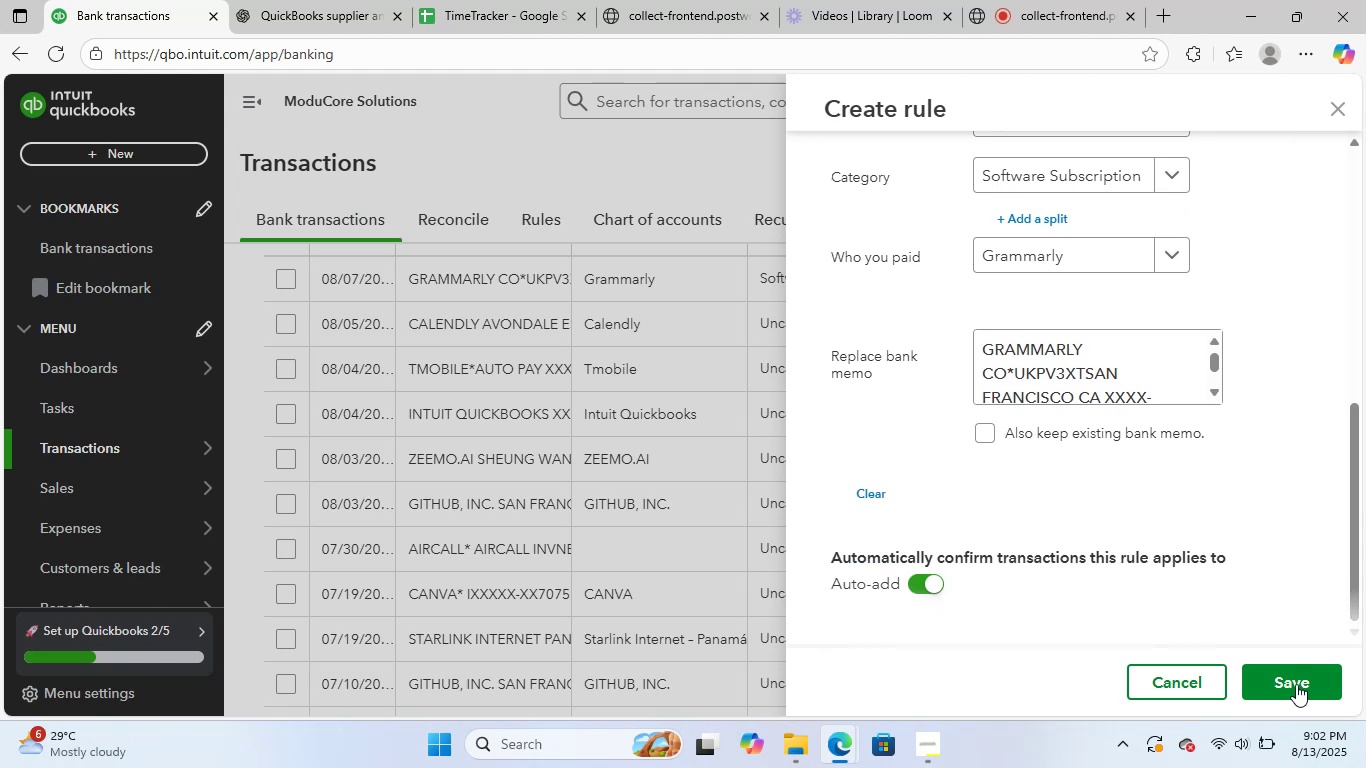 
left_click([1297, 686])
 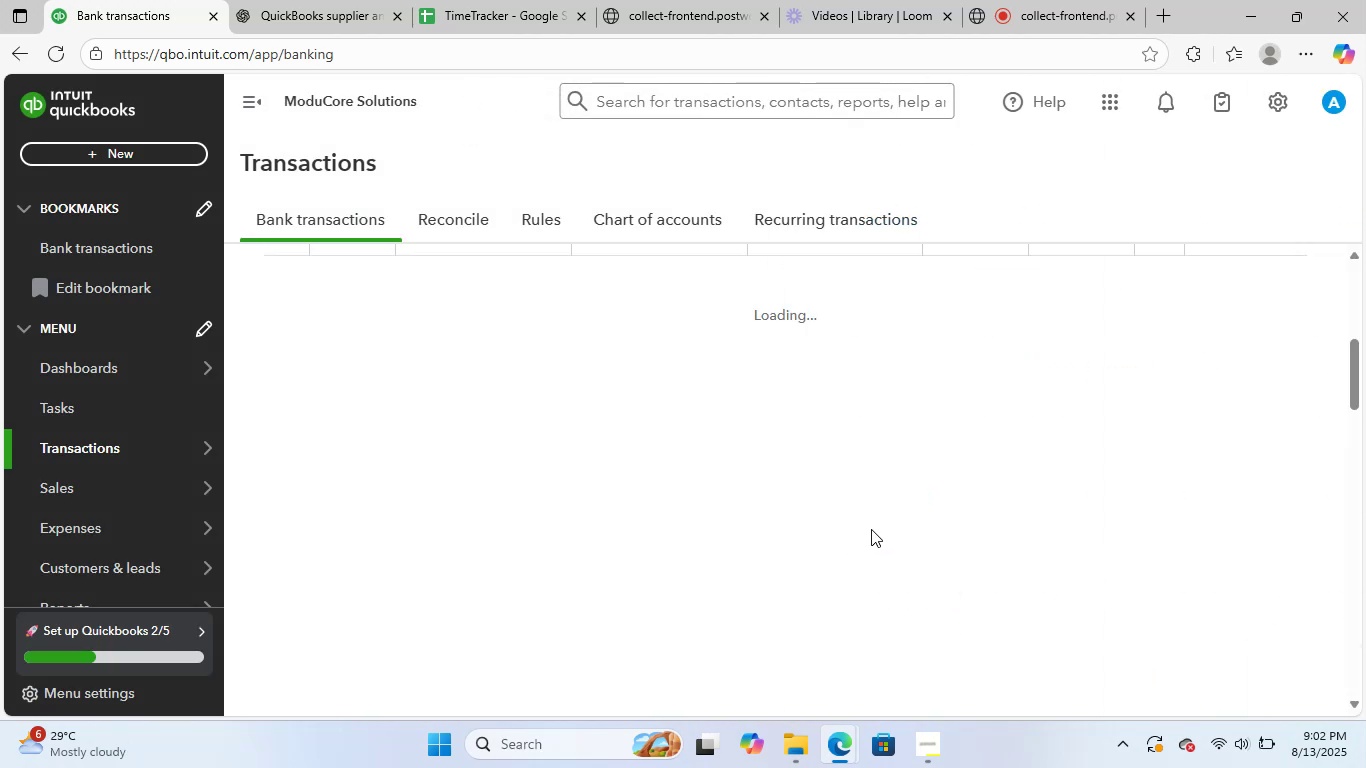 
wait(6.8)
 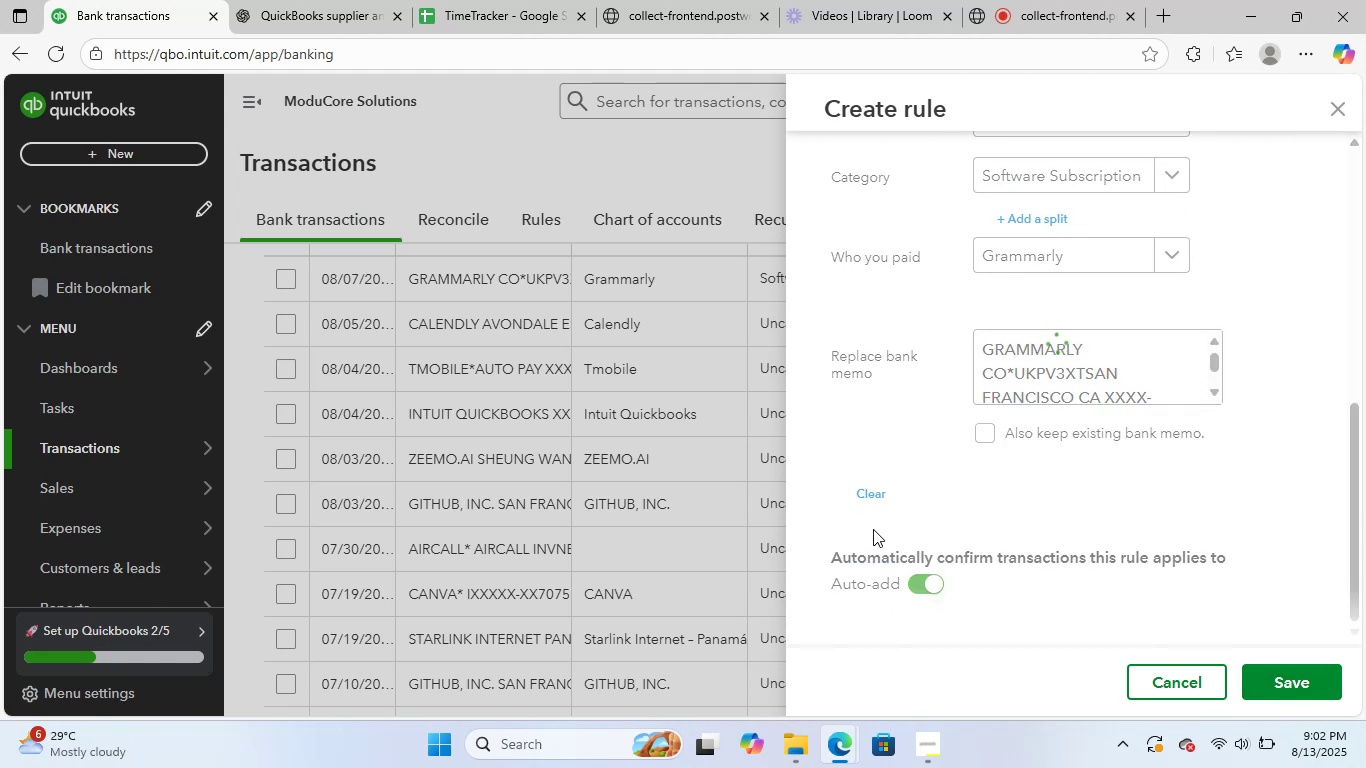 
scroll: coordinate [736, 504], scroll_direction: up, amount: 2.0
 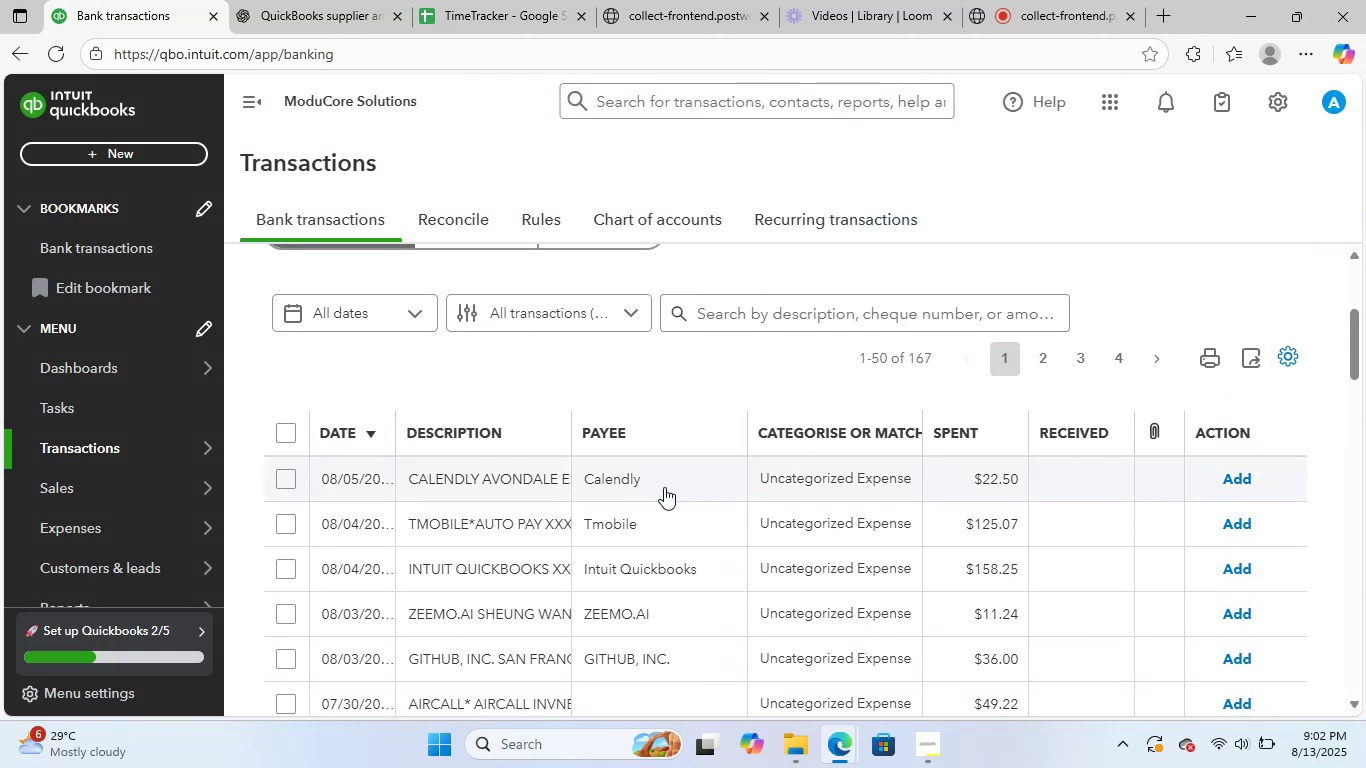 
left_click([661, 483])
 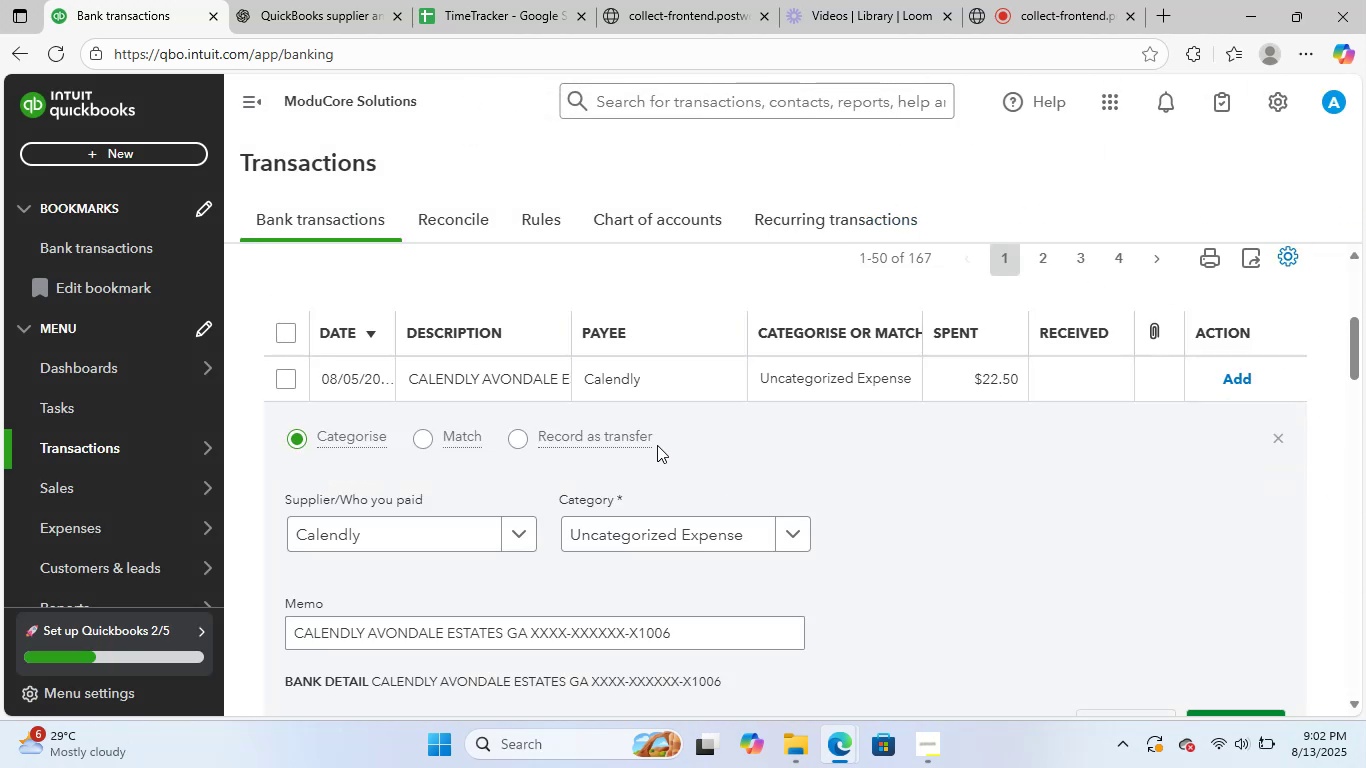 
scroll: coordinate [614, 512], scroll_direction: down, amount: 1.0
 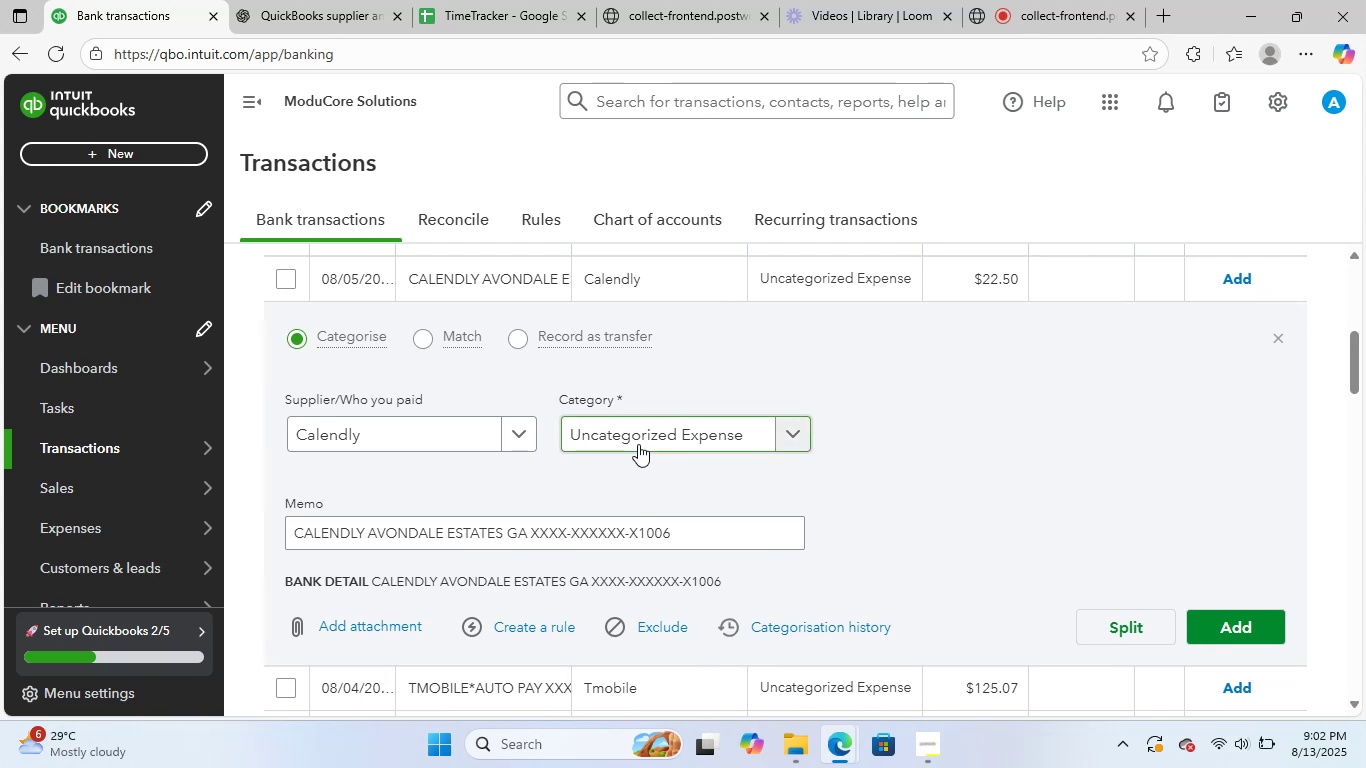 
left_click([638, 444])
 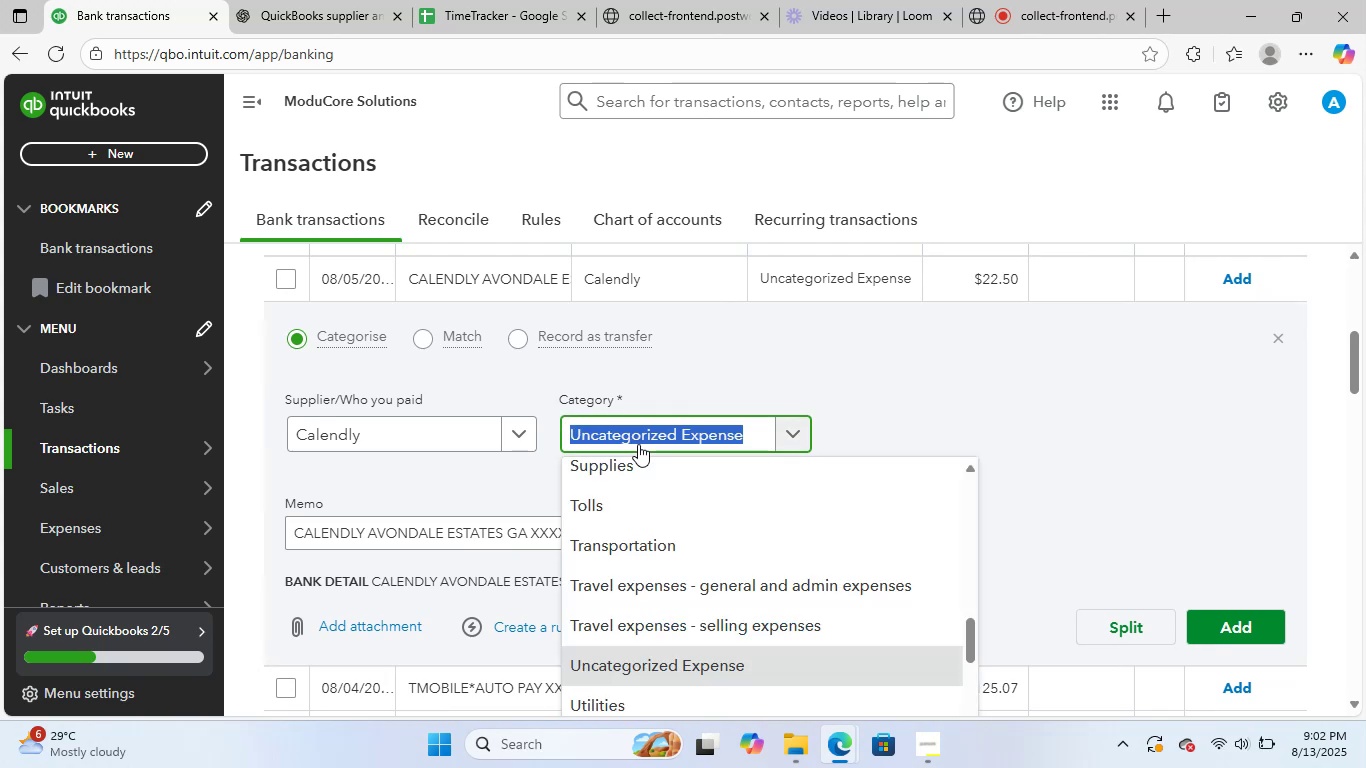 
type(soft)
 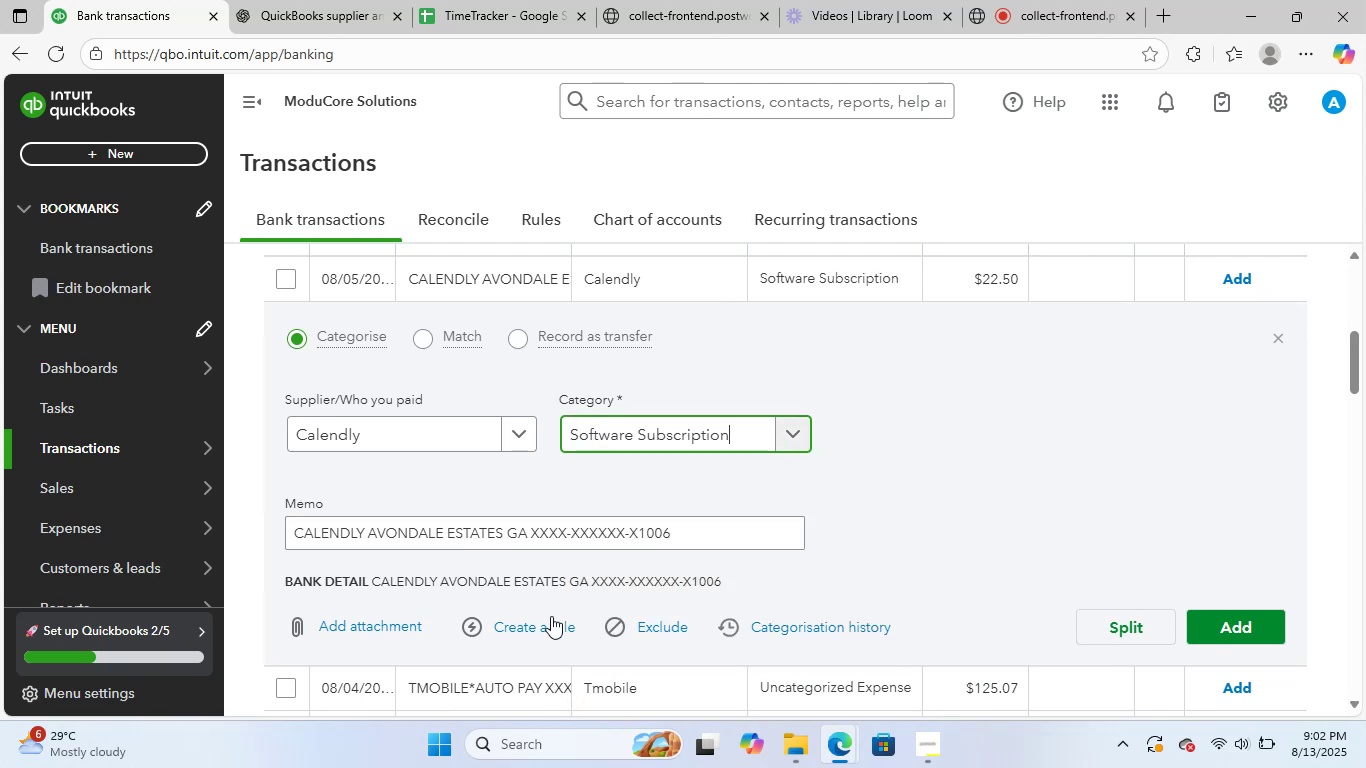 
left_click([550, 620])
 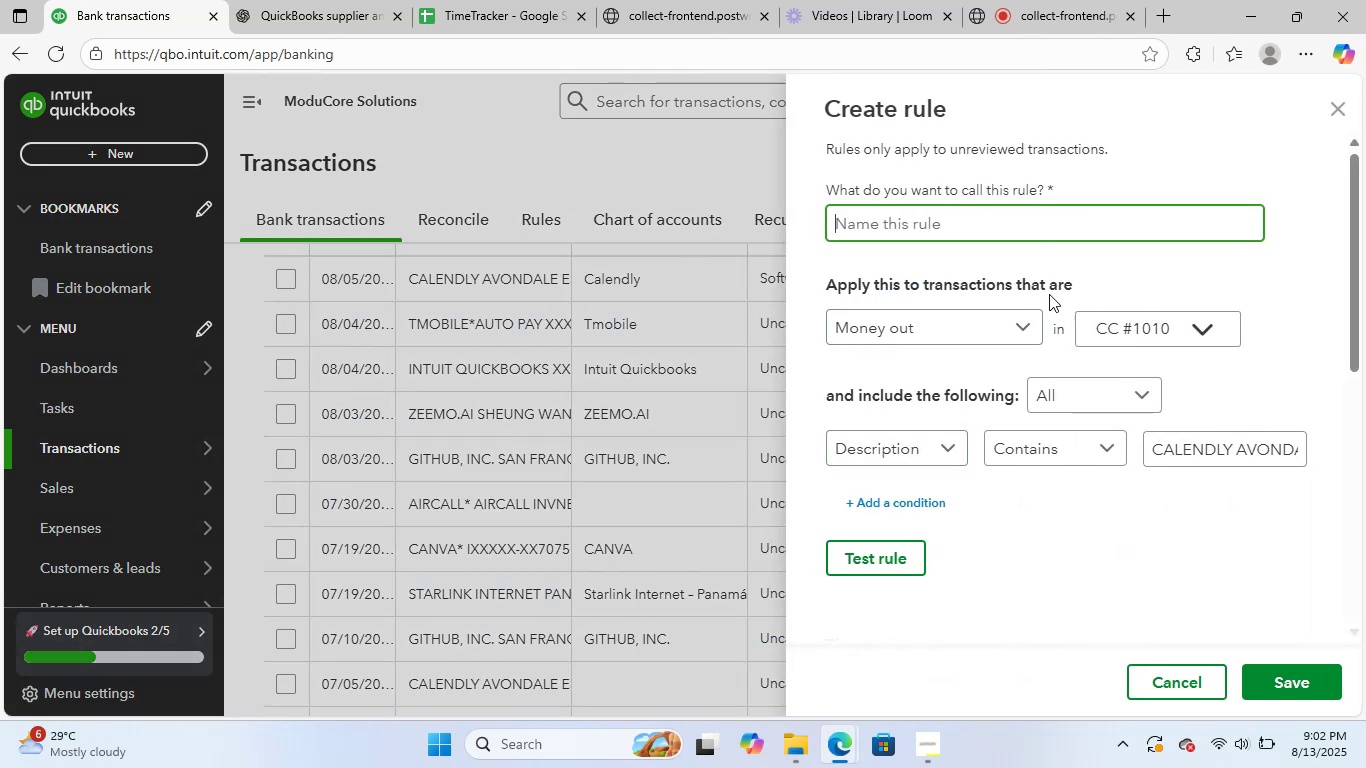 
type(cal)
key(Backspace)
 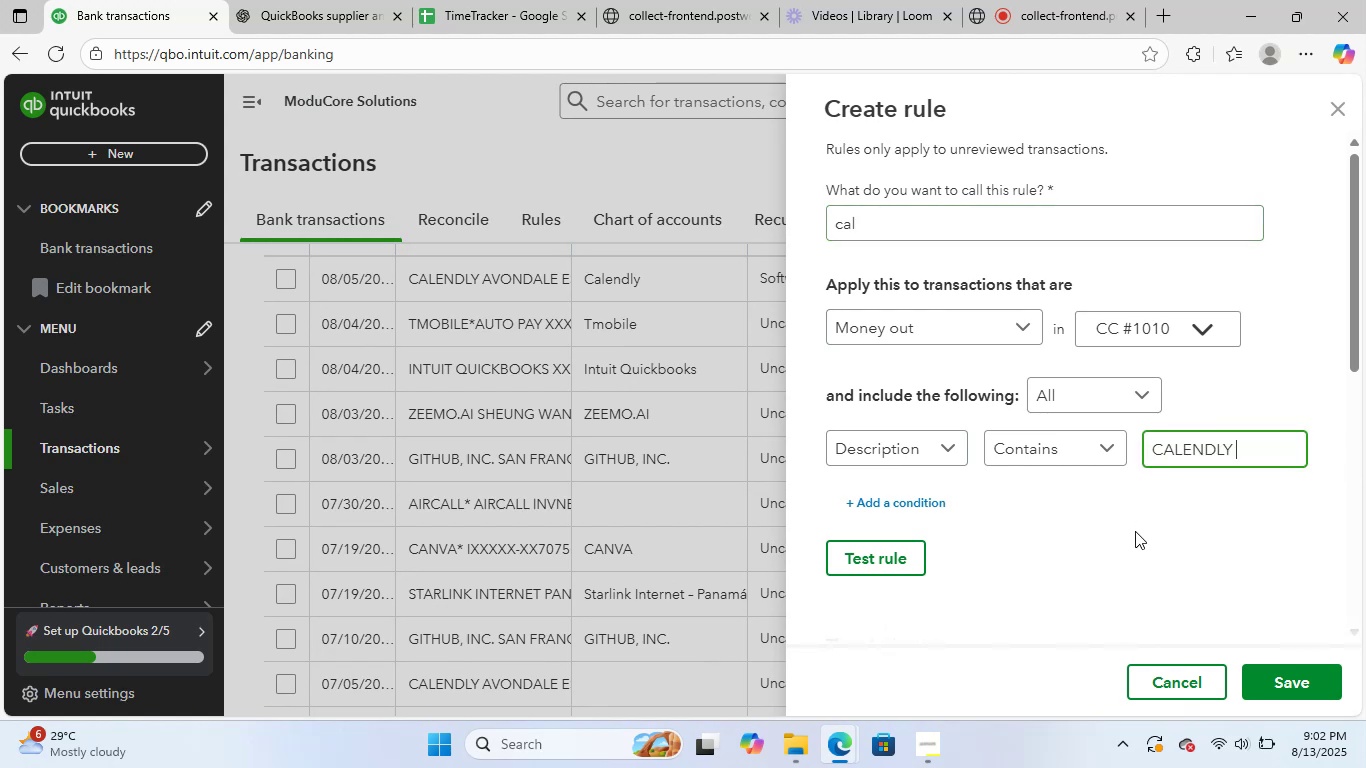 
left_click_drag(start_coordinate=[1236, 454], to_coordinate=[1365, 449])
 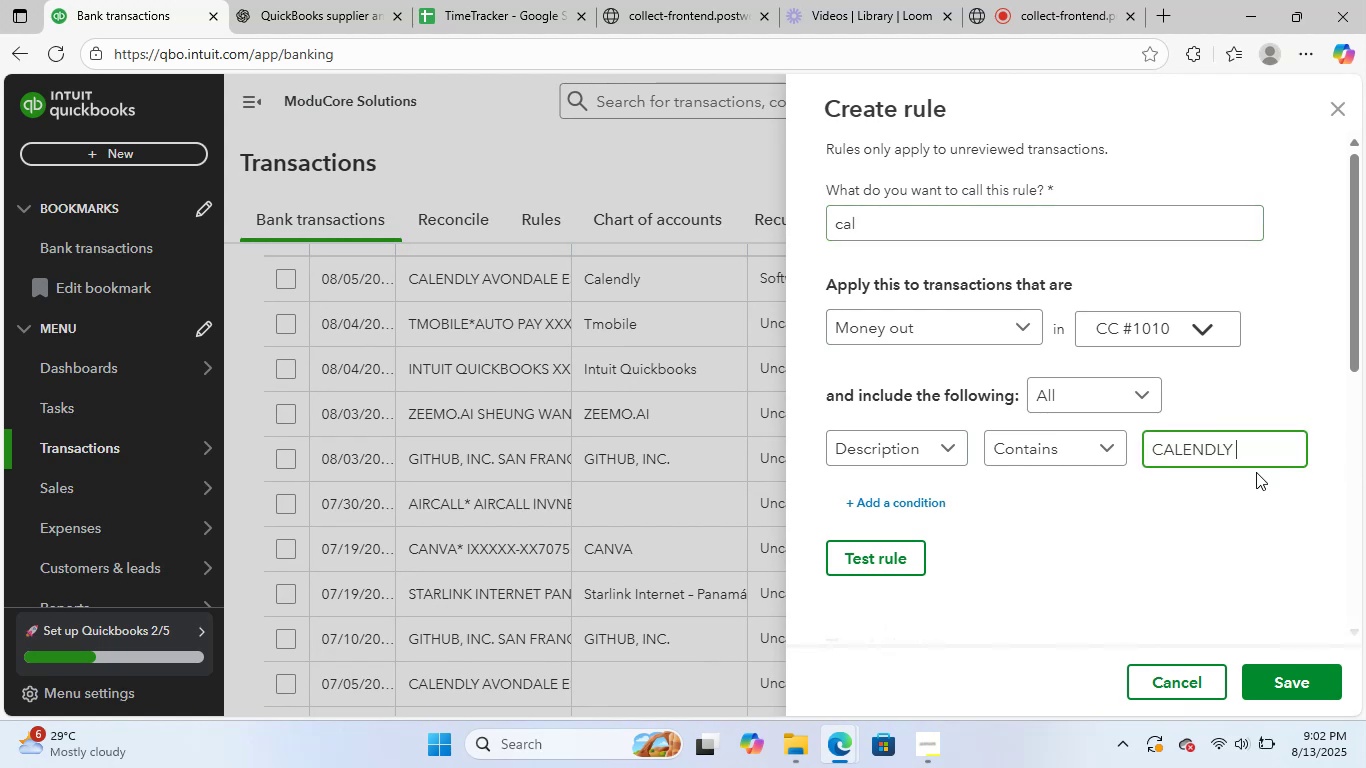 
scroll: coordinate [1136, 535], scroll_direction: down, amount: 5.0
 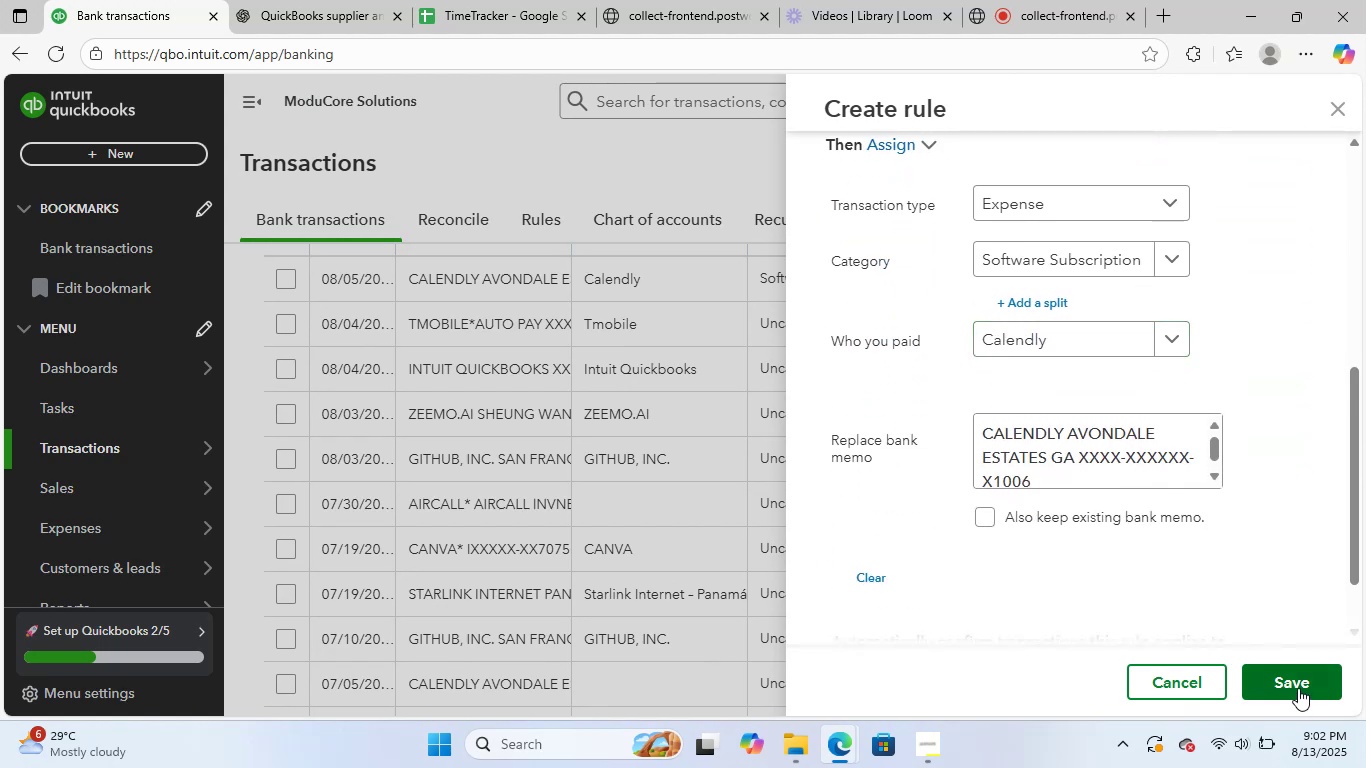 
left_click([1301, 680])
 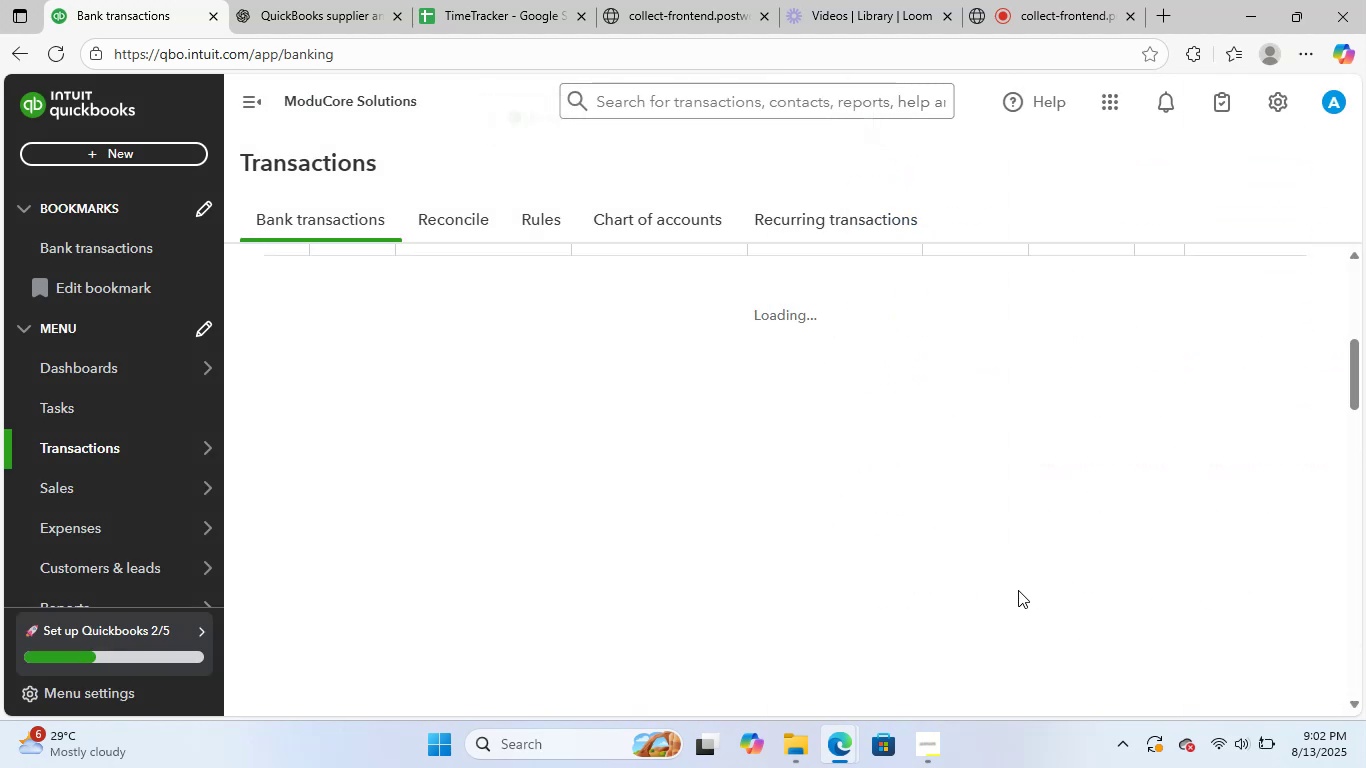 
wait(8.34)
 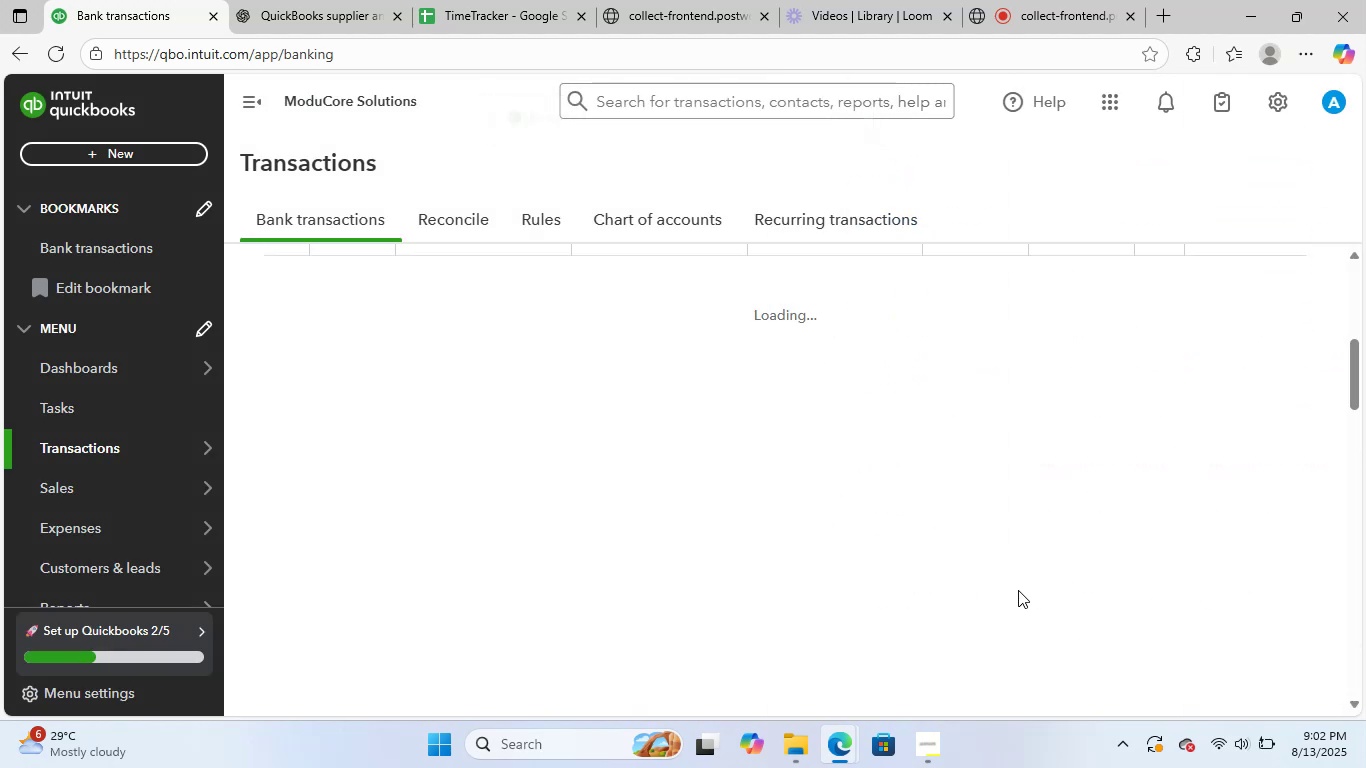 
scroll: coordinate [665, 414], scroll_direction: up, amount: 1.0
 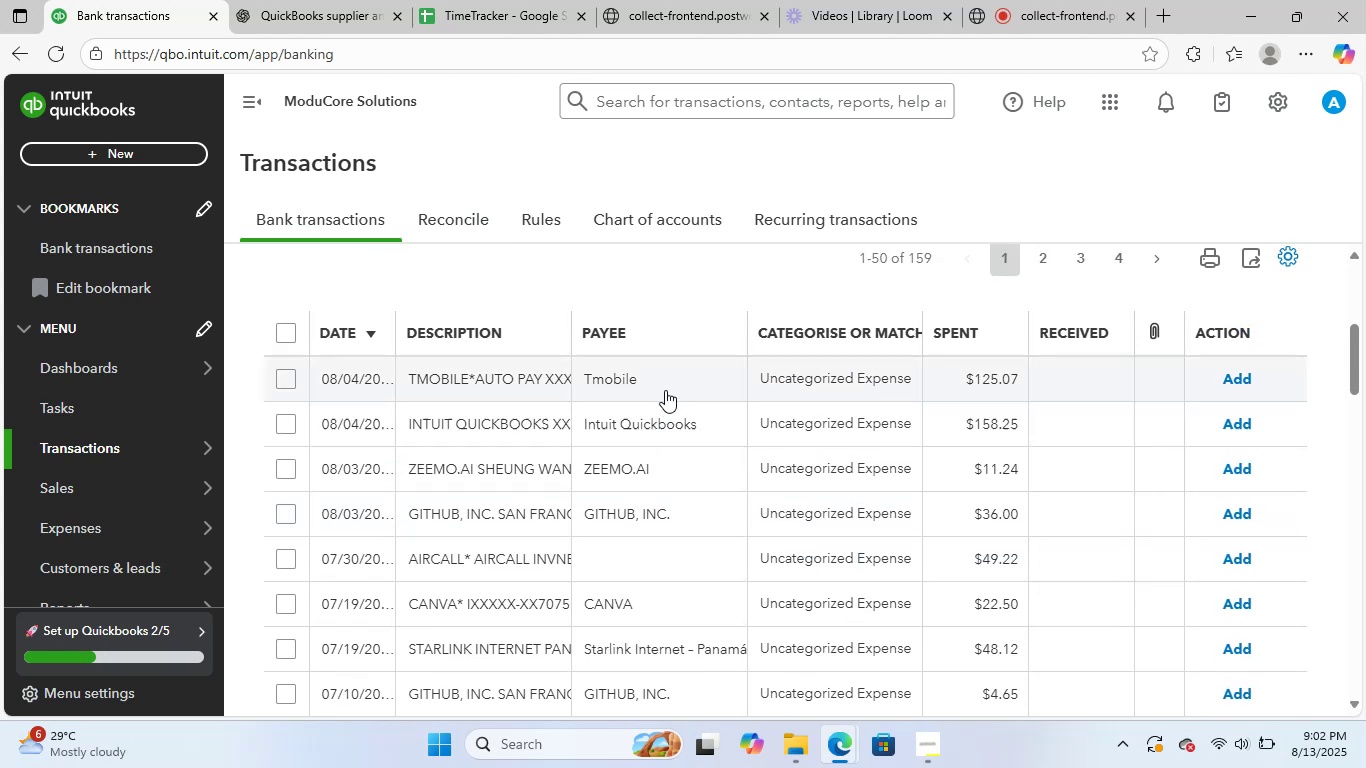 
left_click([665, 386])
 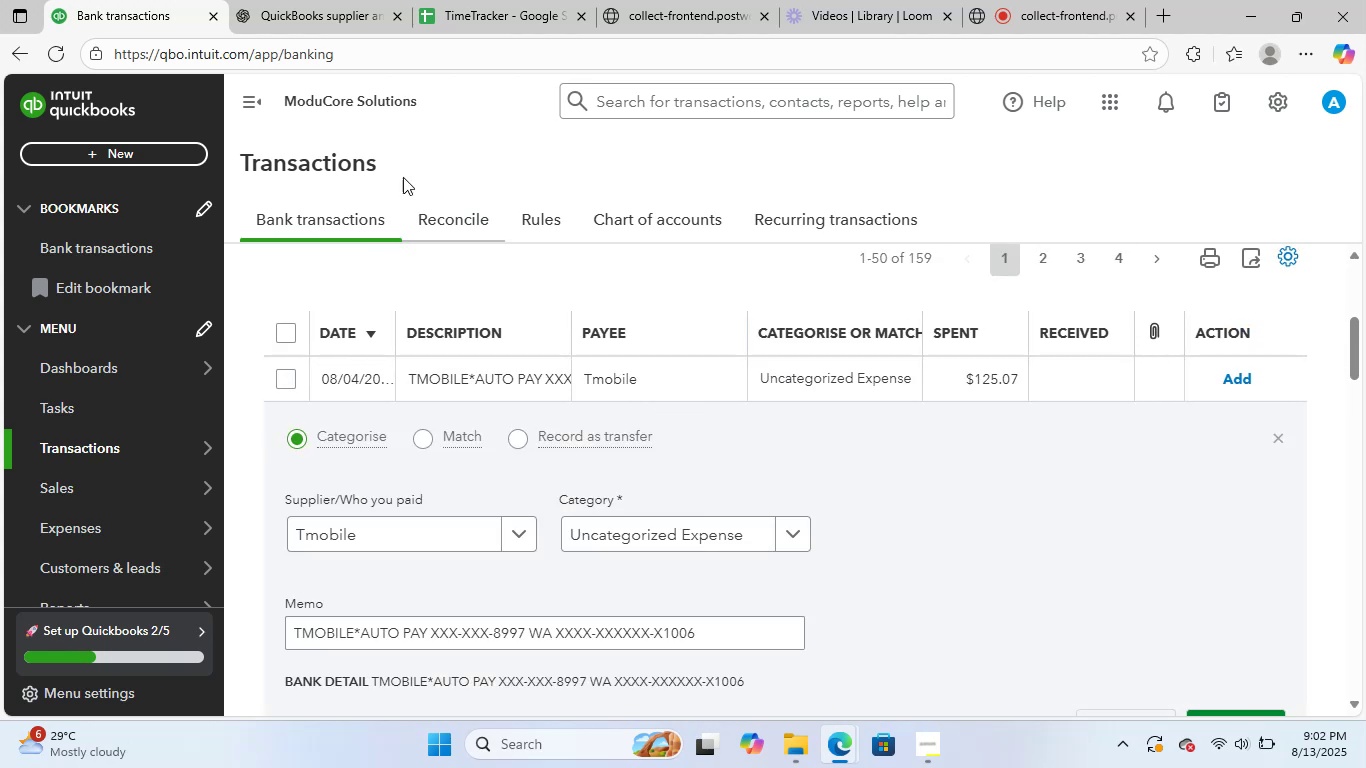 
left_click([318, 0])
 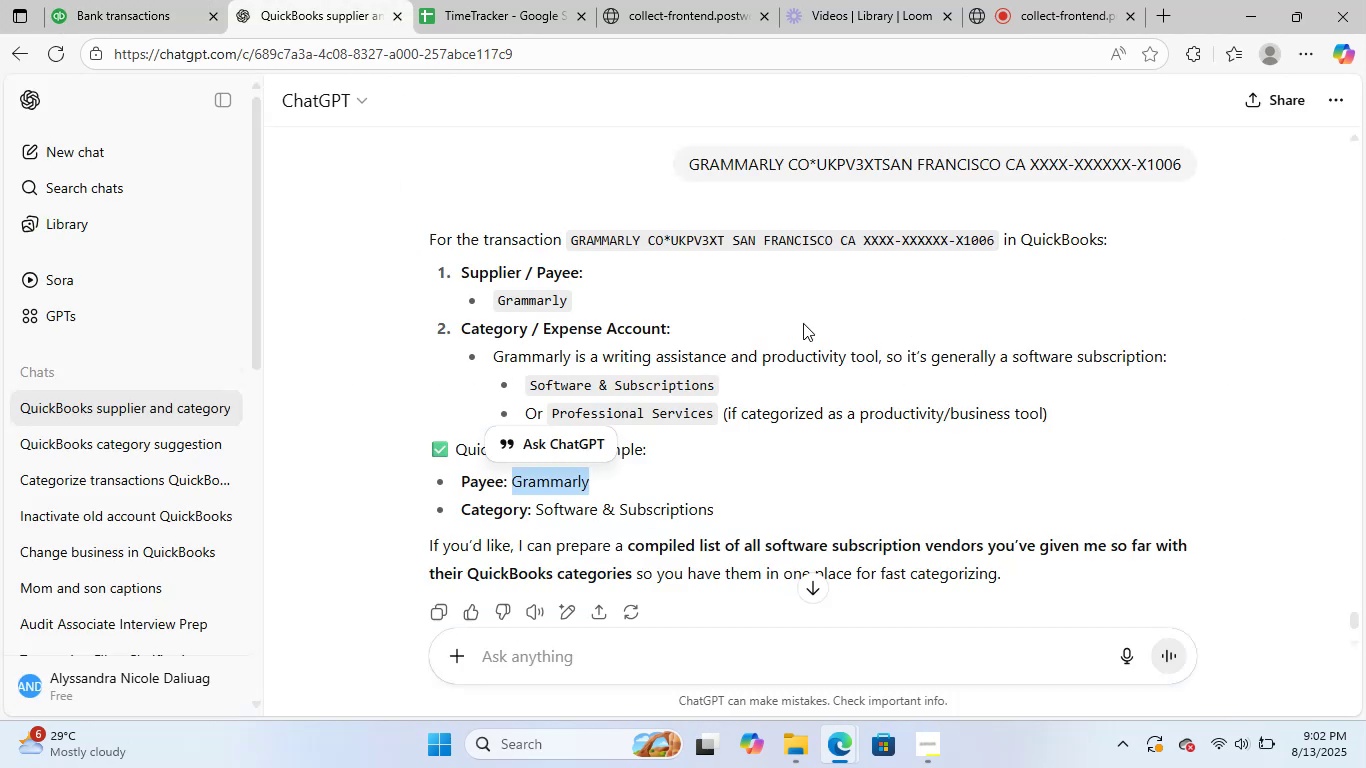 
scroll: coordinate [927, 429], scroll_direction: up, amount: 3.0
 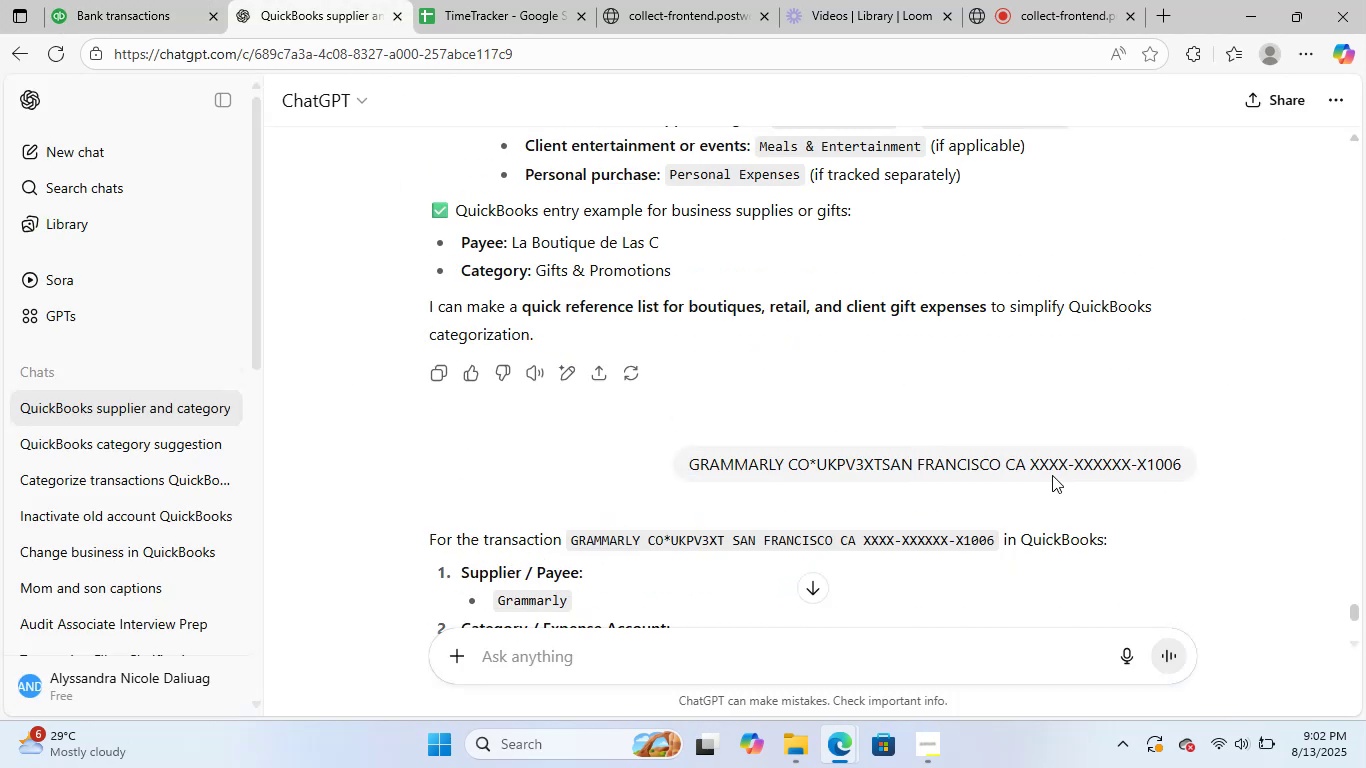 
left_click([1053, 475])
 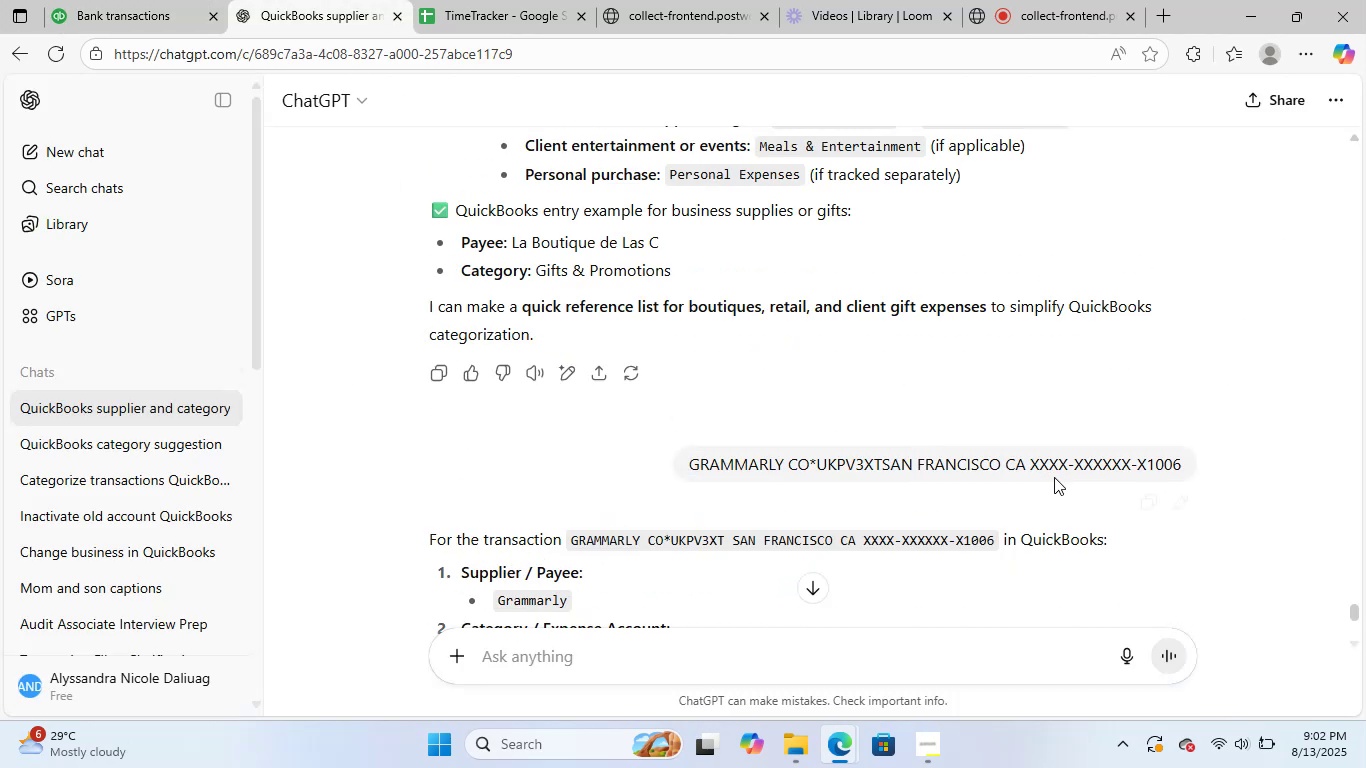 
scroll: coordinate [1107, 512], scroll_direction: up, amount: 35.0
 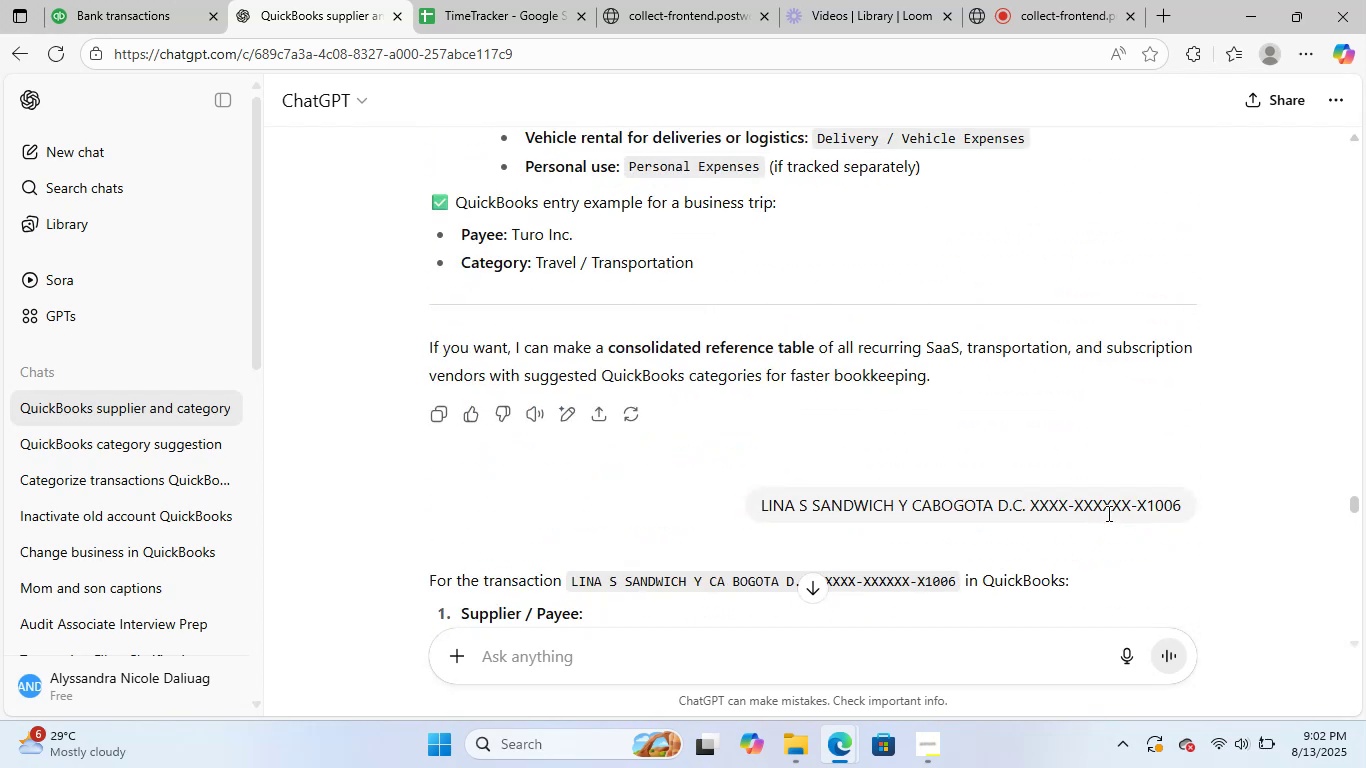 
scroll: coordinate [1121, 528], scroll_direction: up, amount: 34.0
 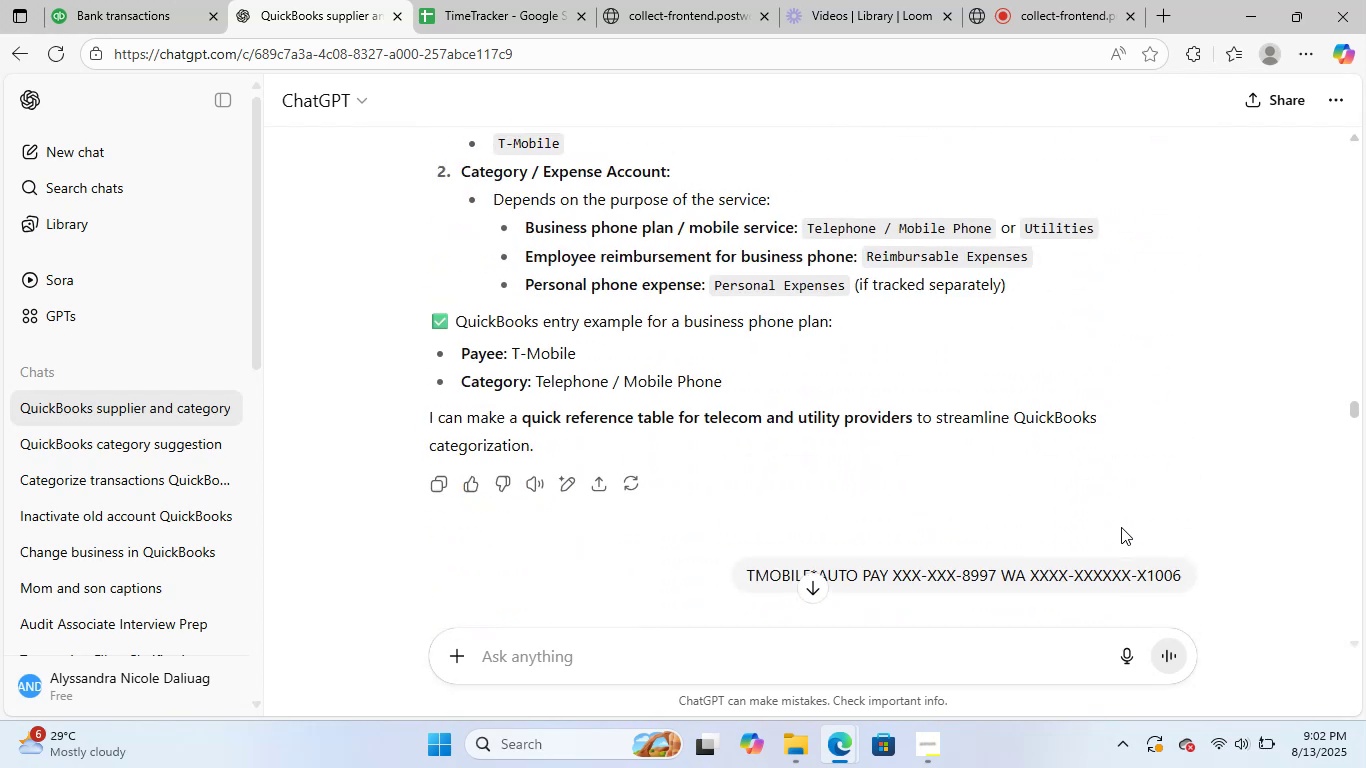 
scroll: coordinate [1067, 503], scroll_direction: down, amount: 4.0
 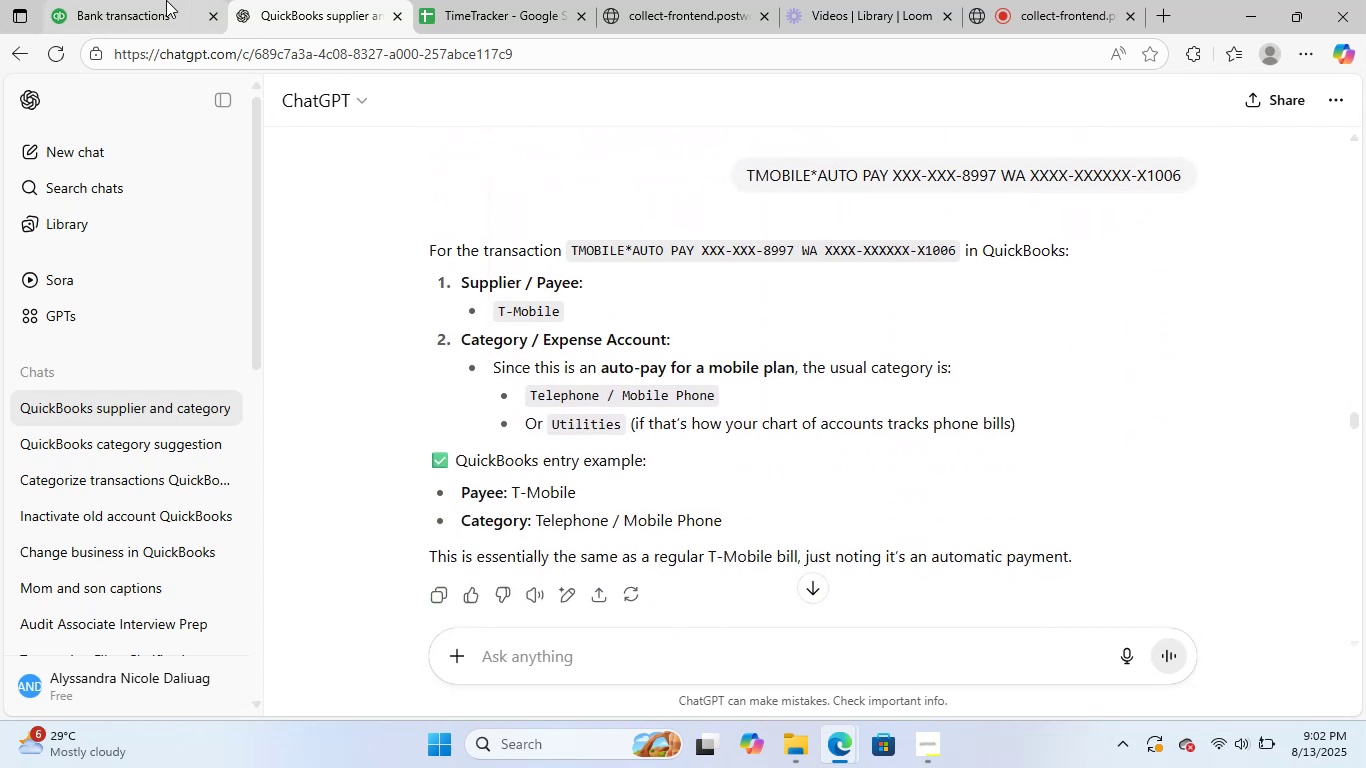 
left_click([142, 0])
 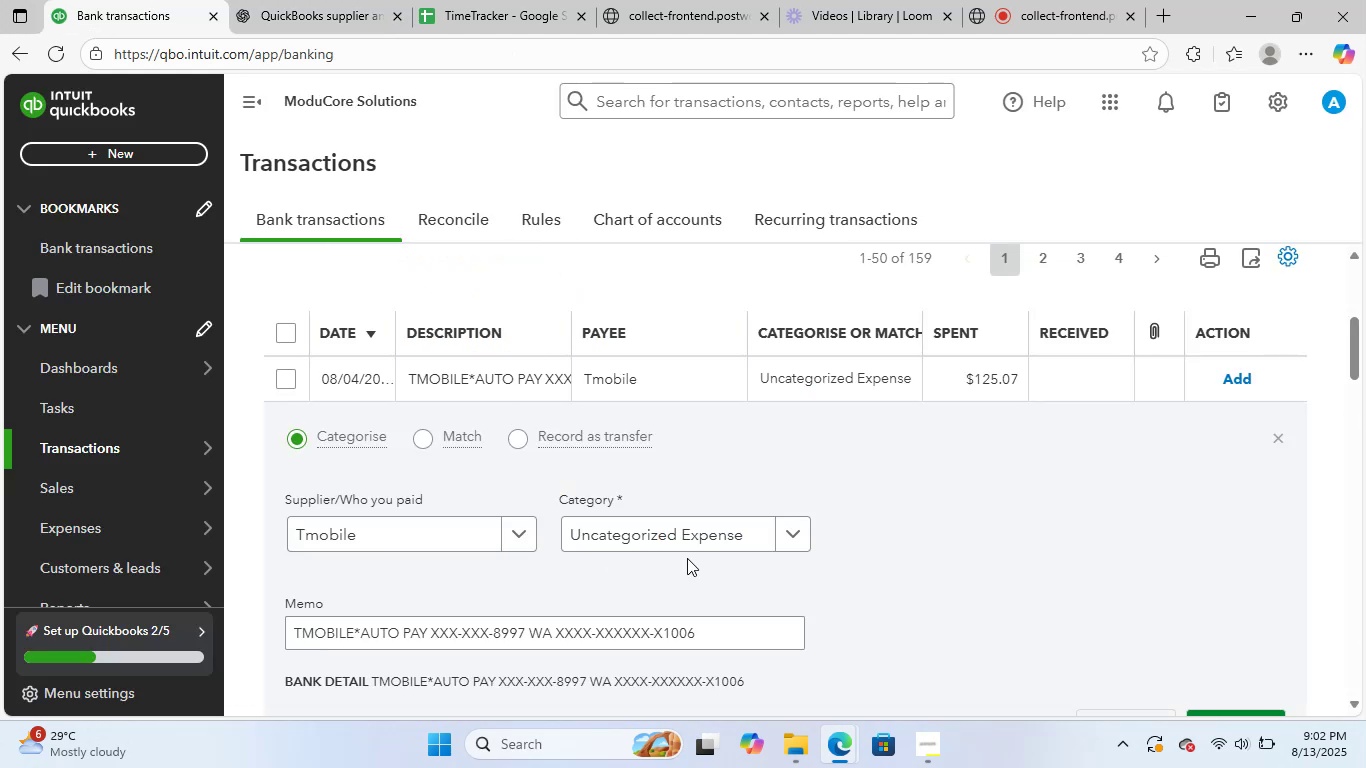 
left_click([692, 527])
 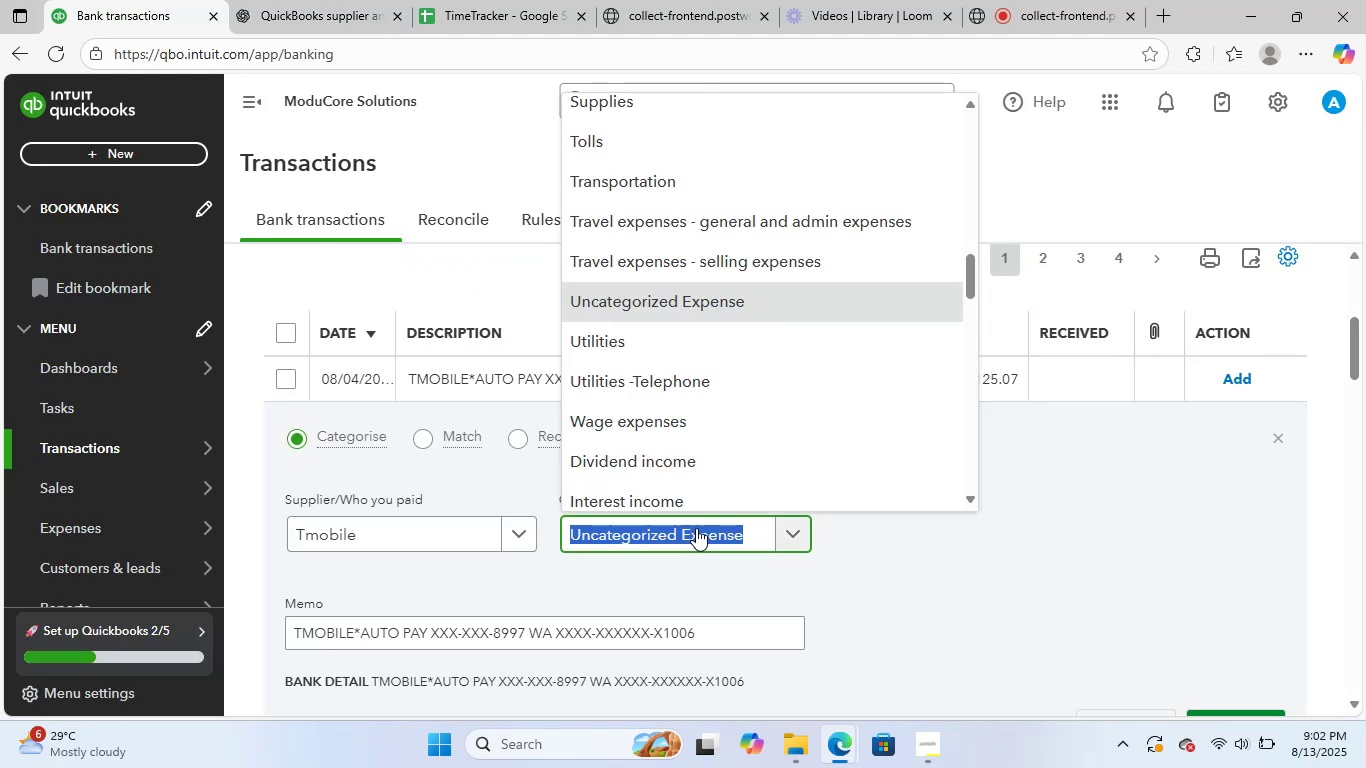 
type(tele)
 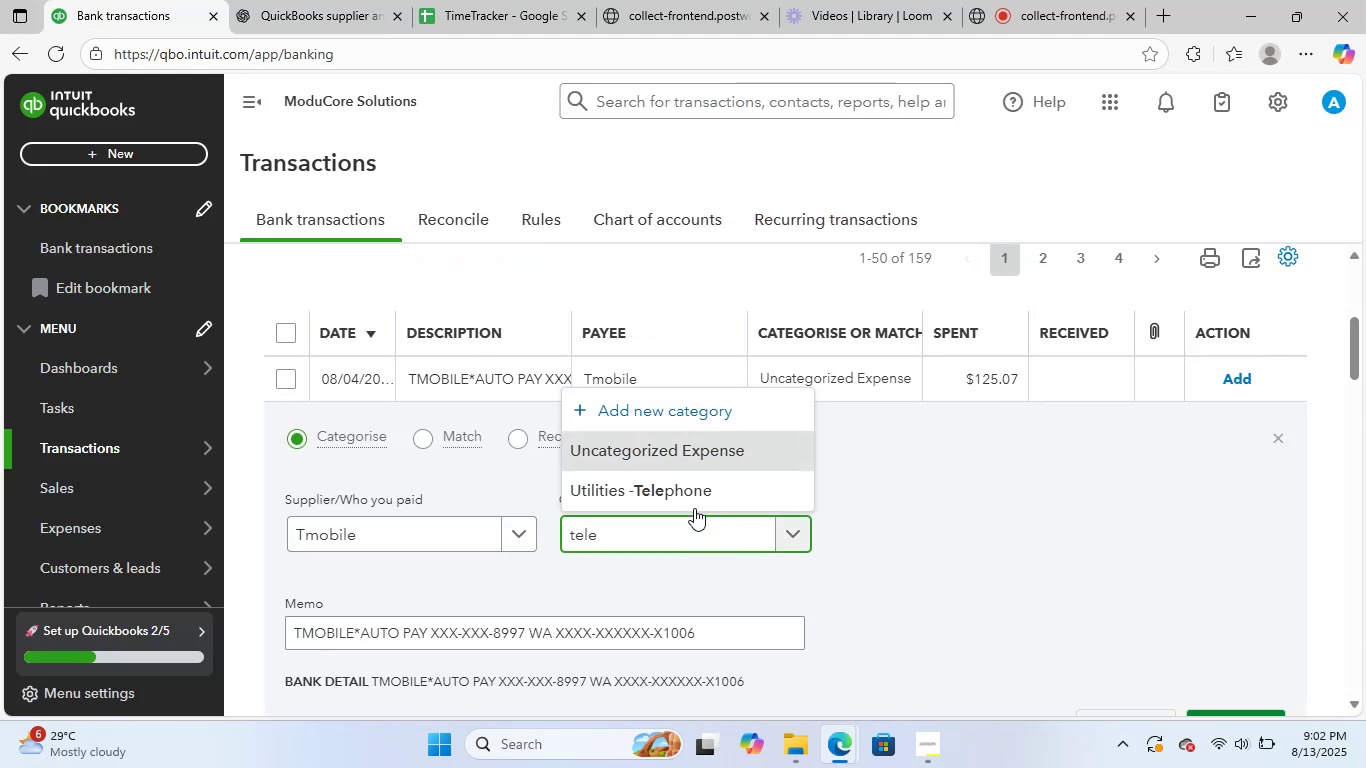 
left_click([710, 487])
 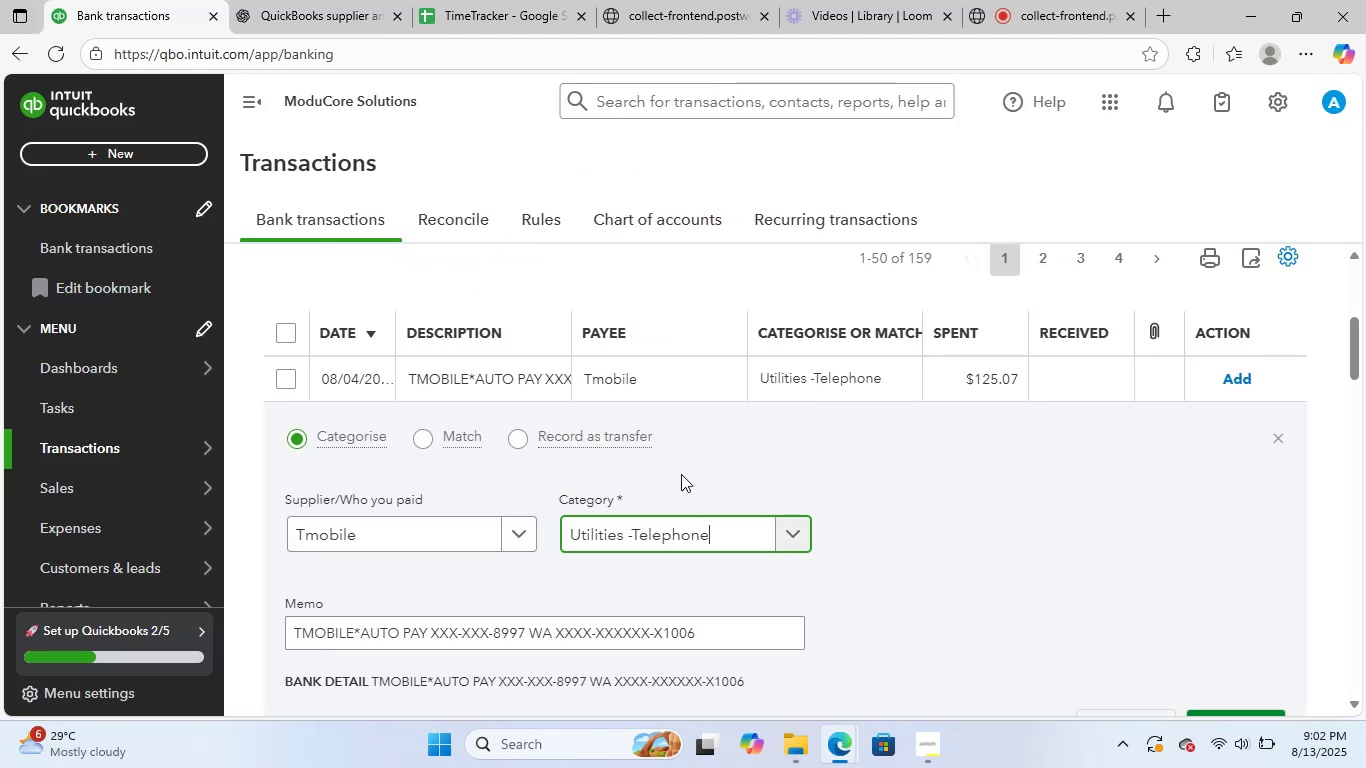 
scroll: coordinate [675, 475], scroll_direction: down, amount: 2.0
 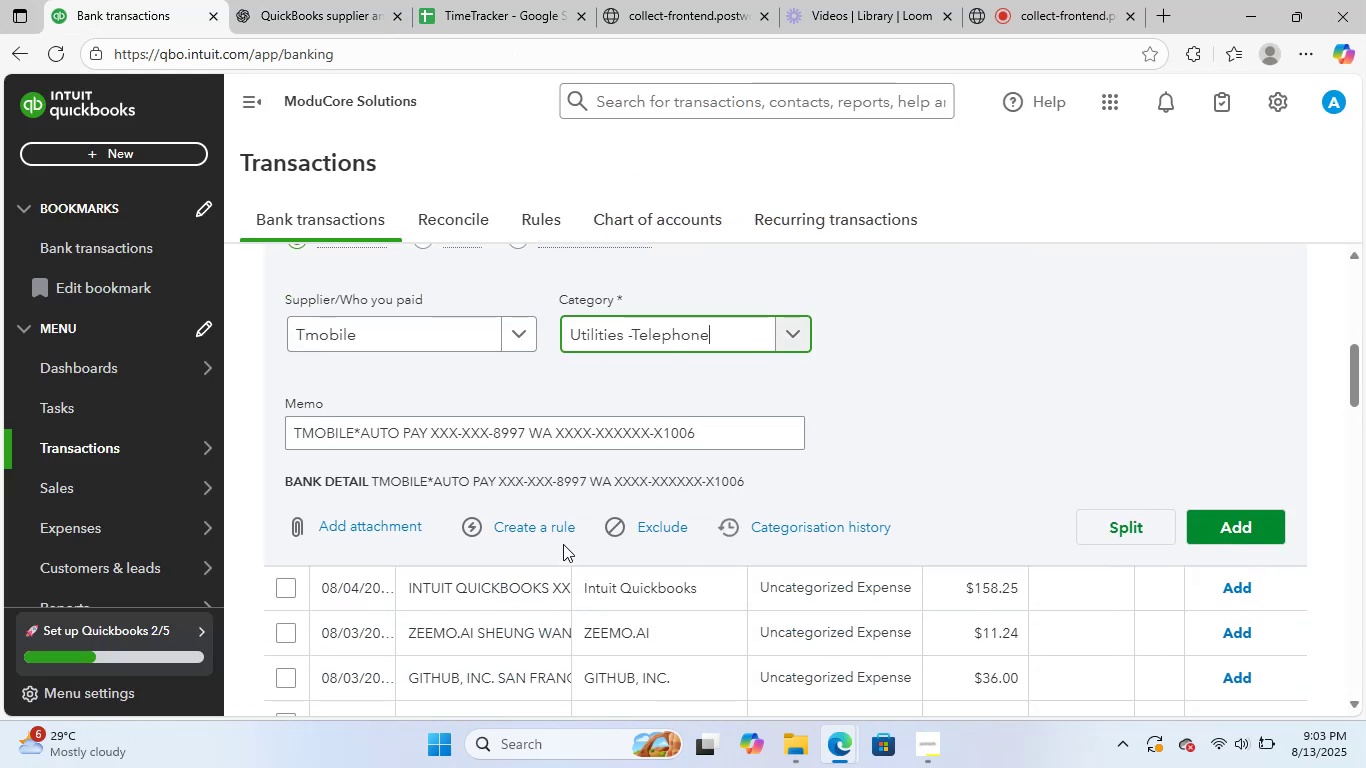 
left_click([547, 530])
 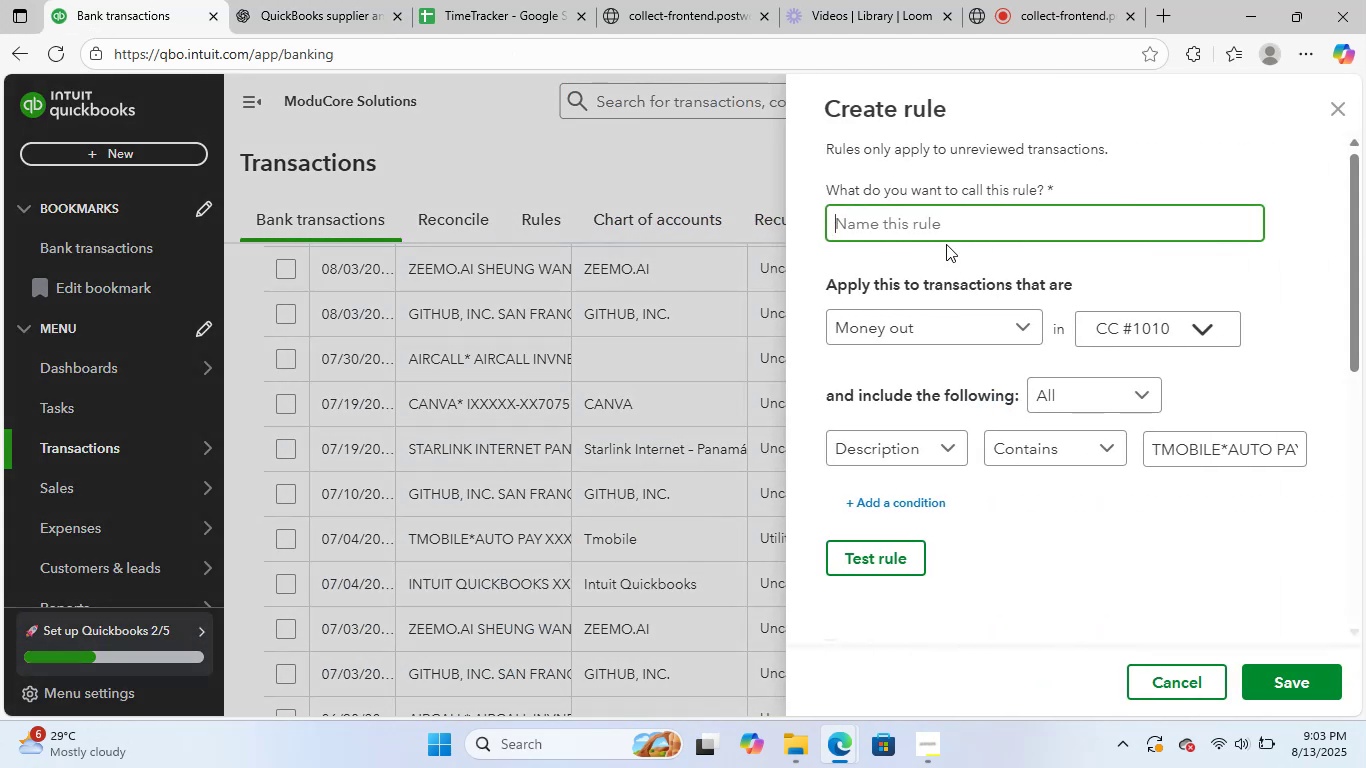 
type(tmob)
 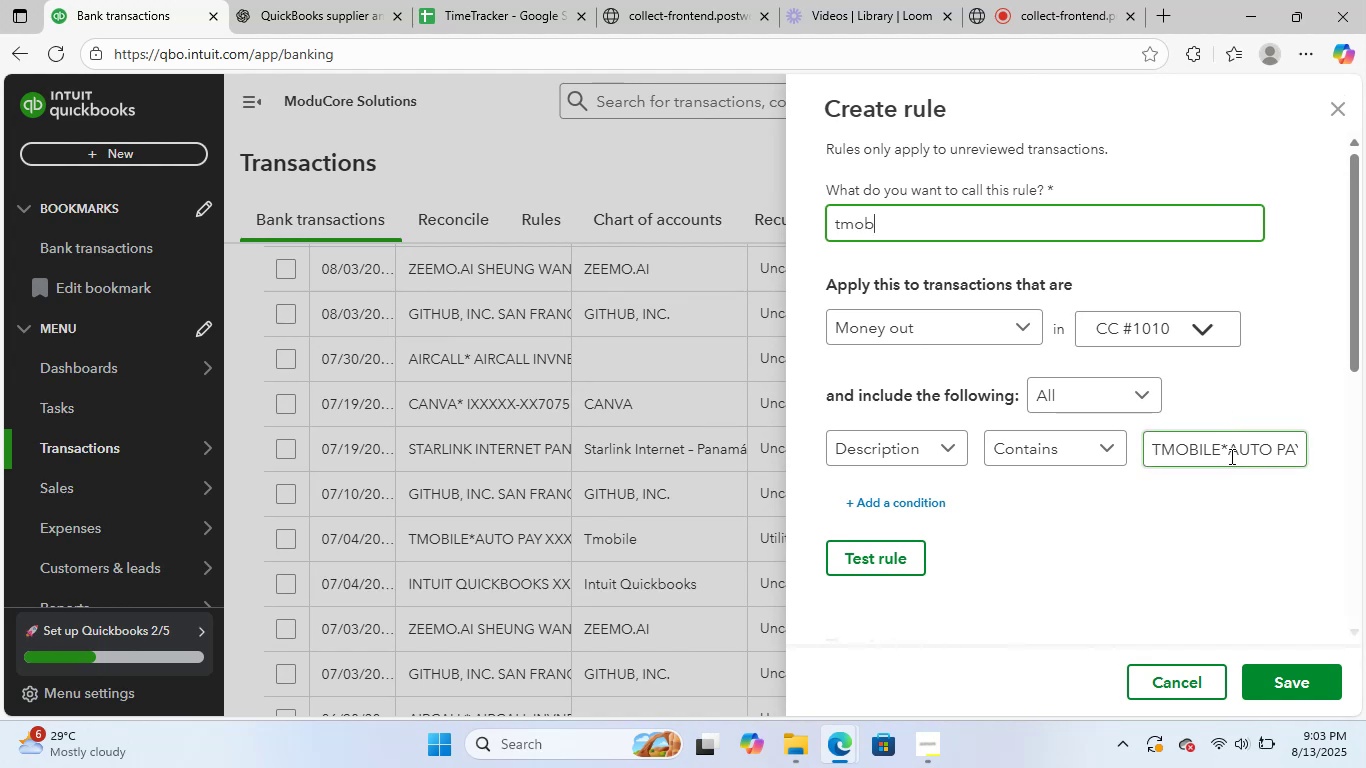 
left_click_drag(start_coordinate=[1224, 453], to_coordinate=[1365, 452])
 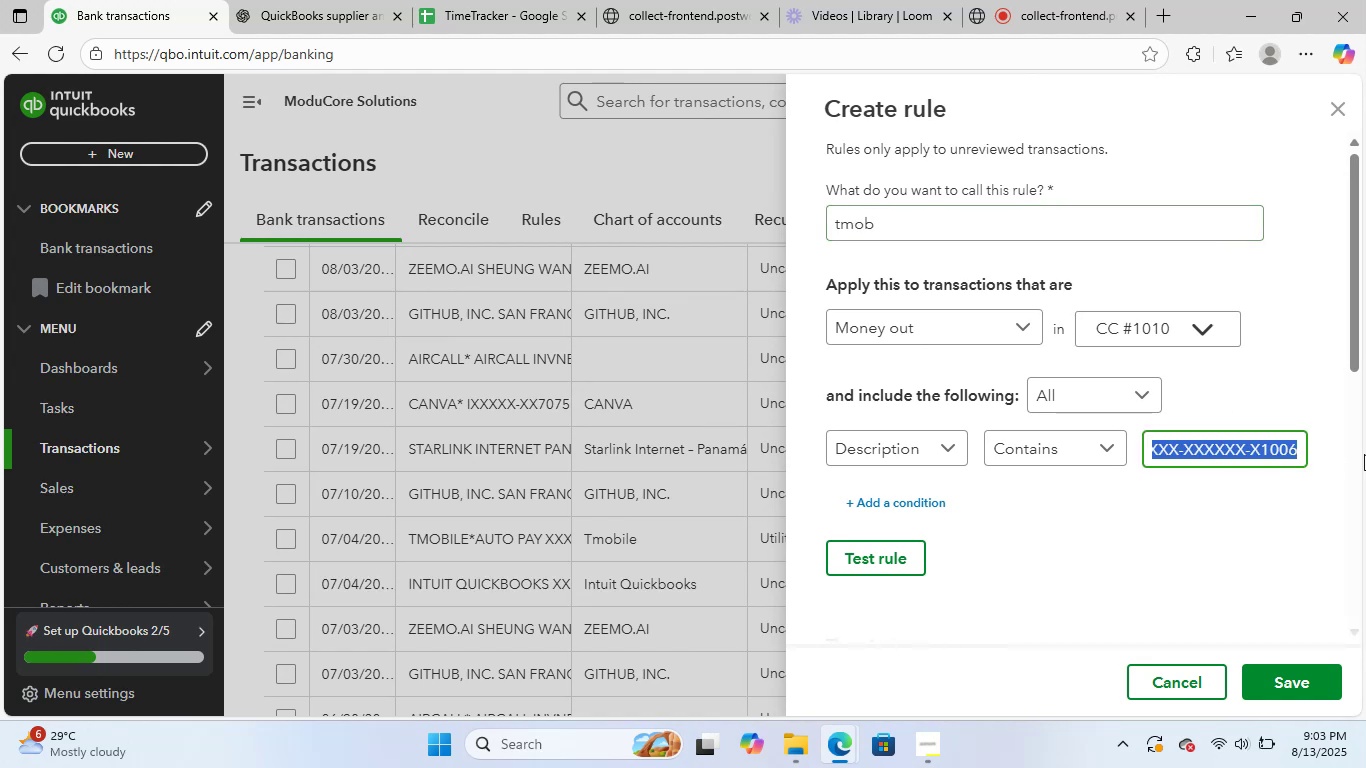 
key(Backspace)
 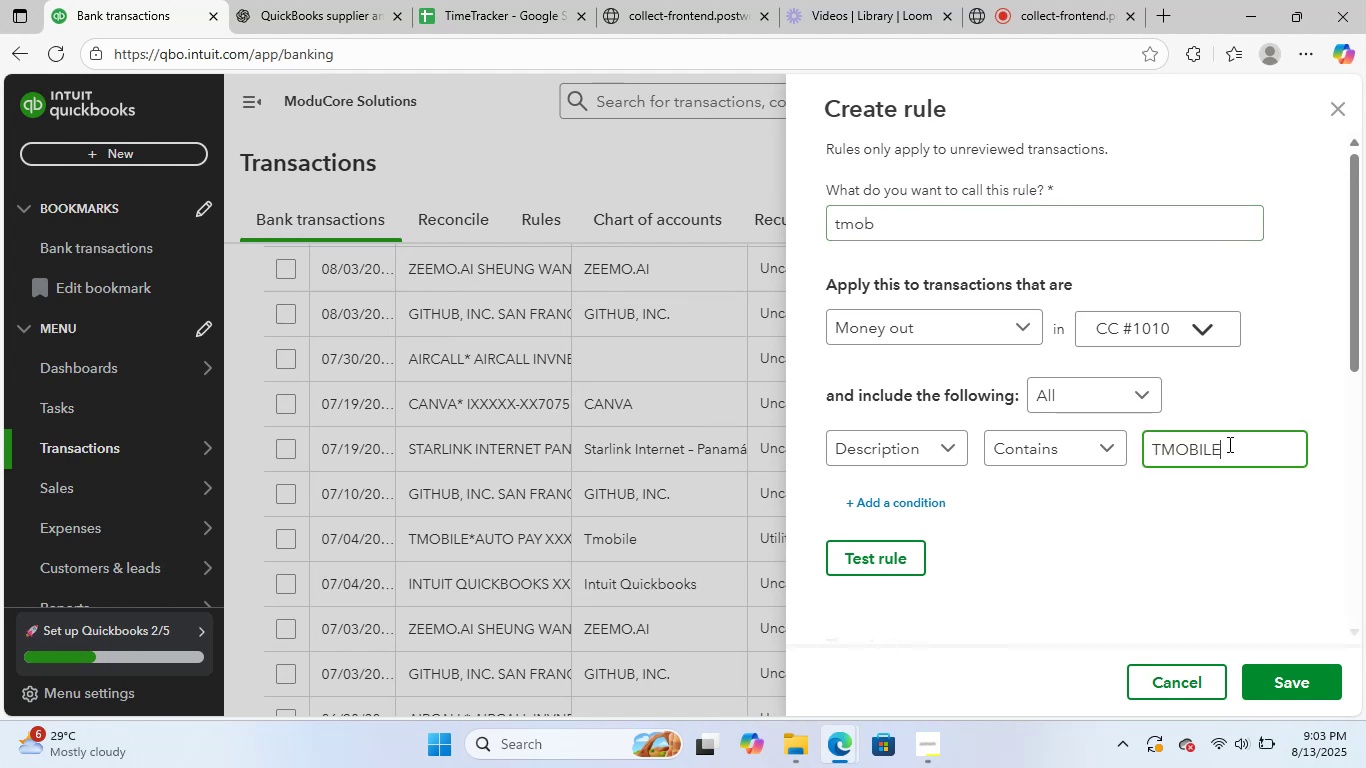 
scroll: coordinate [1201, 474], scroll_direction: down, amount: 5.0
 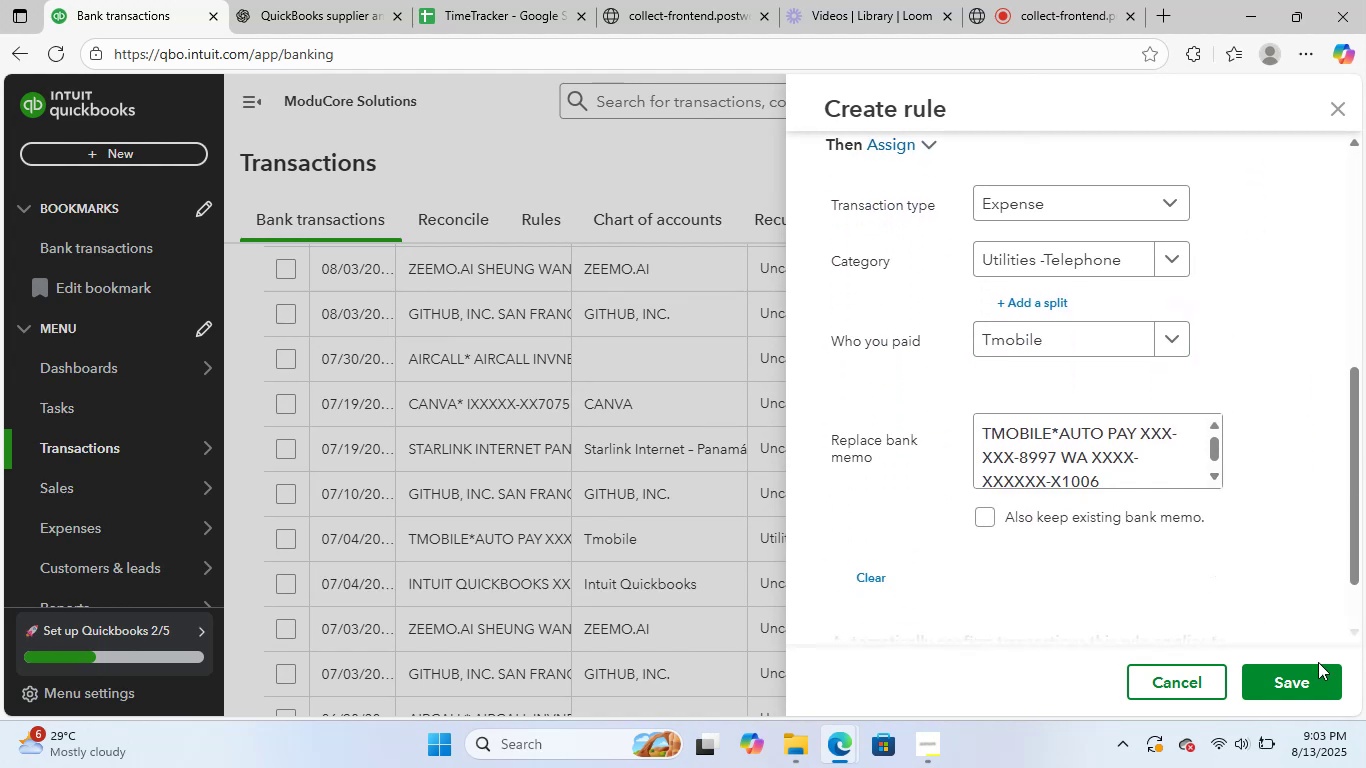 
left_click([1300, 684])
 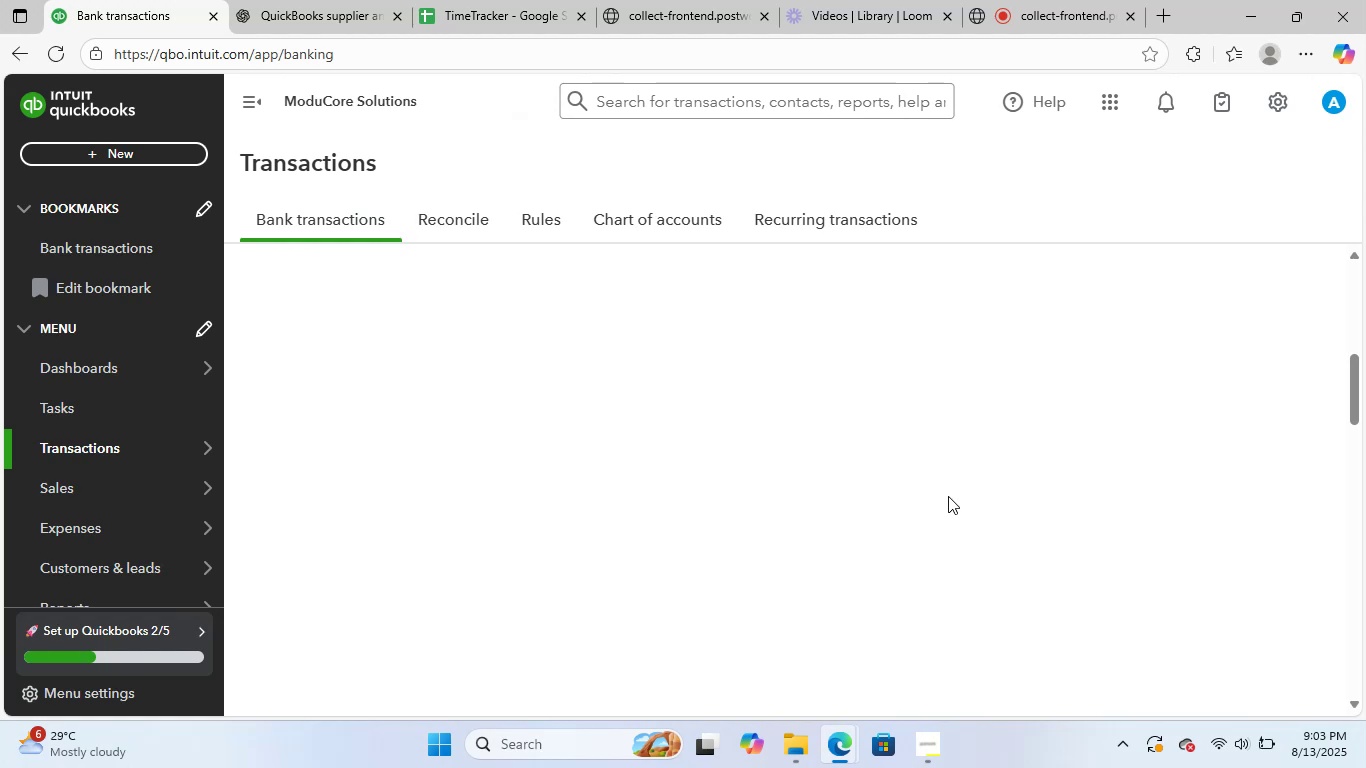 
wait(6.48)
 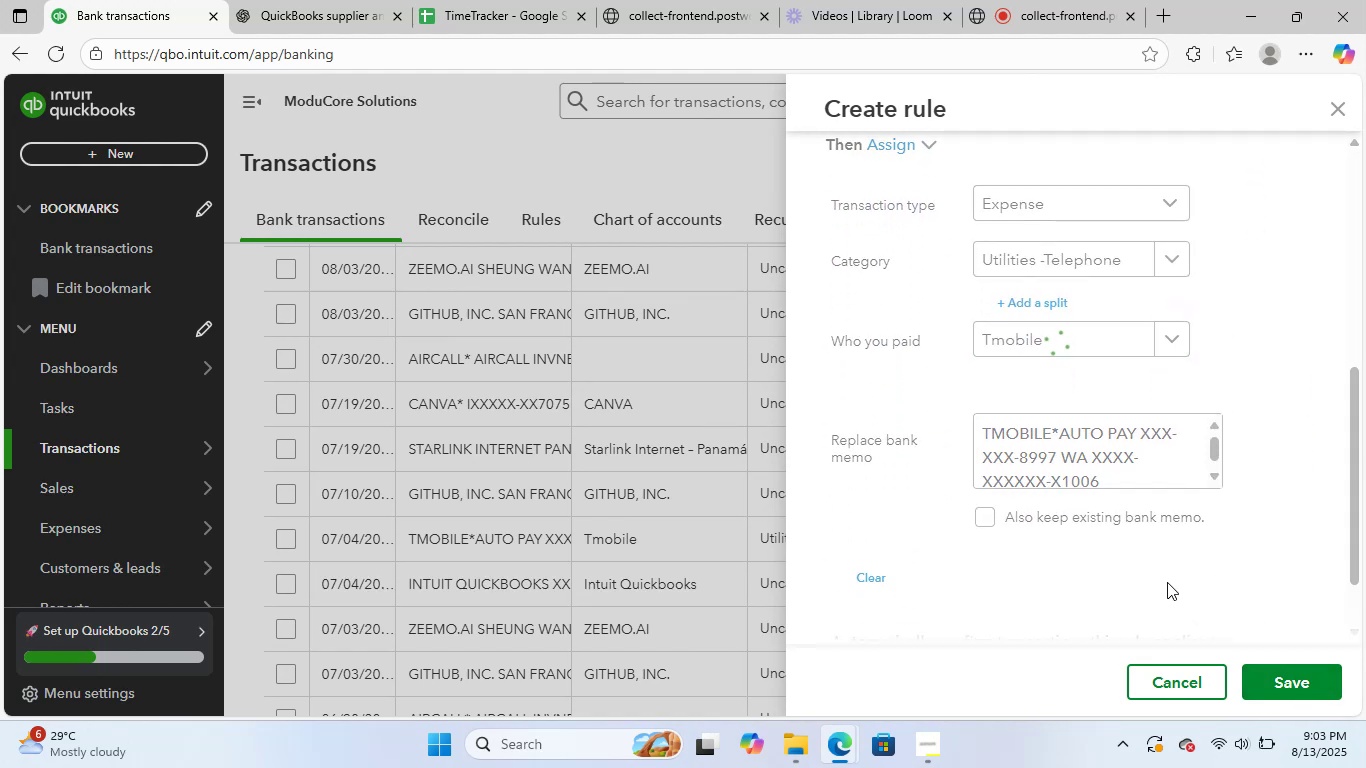 
scroll: coordinate [692, 413], scroll_direction: up, amount: 2.0
 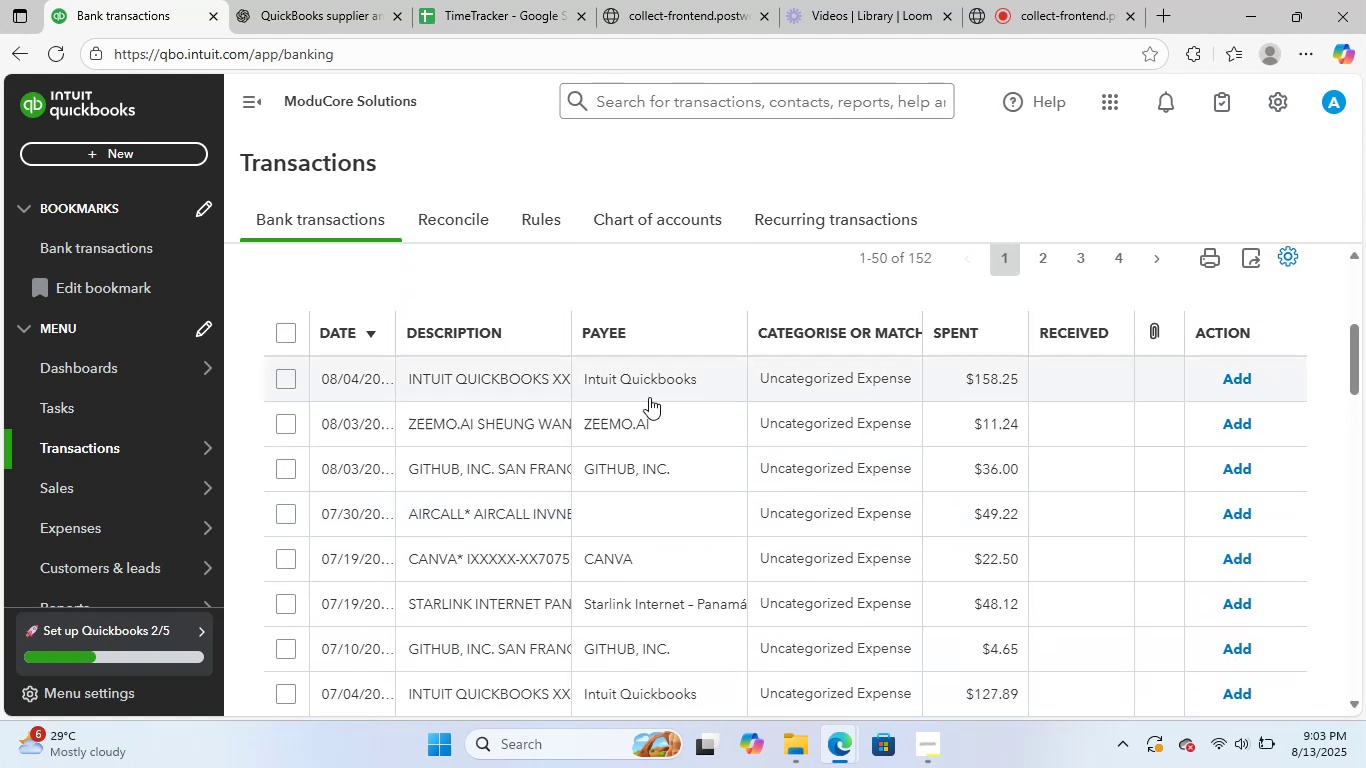 
left_click([650, 382])
 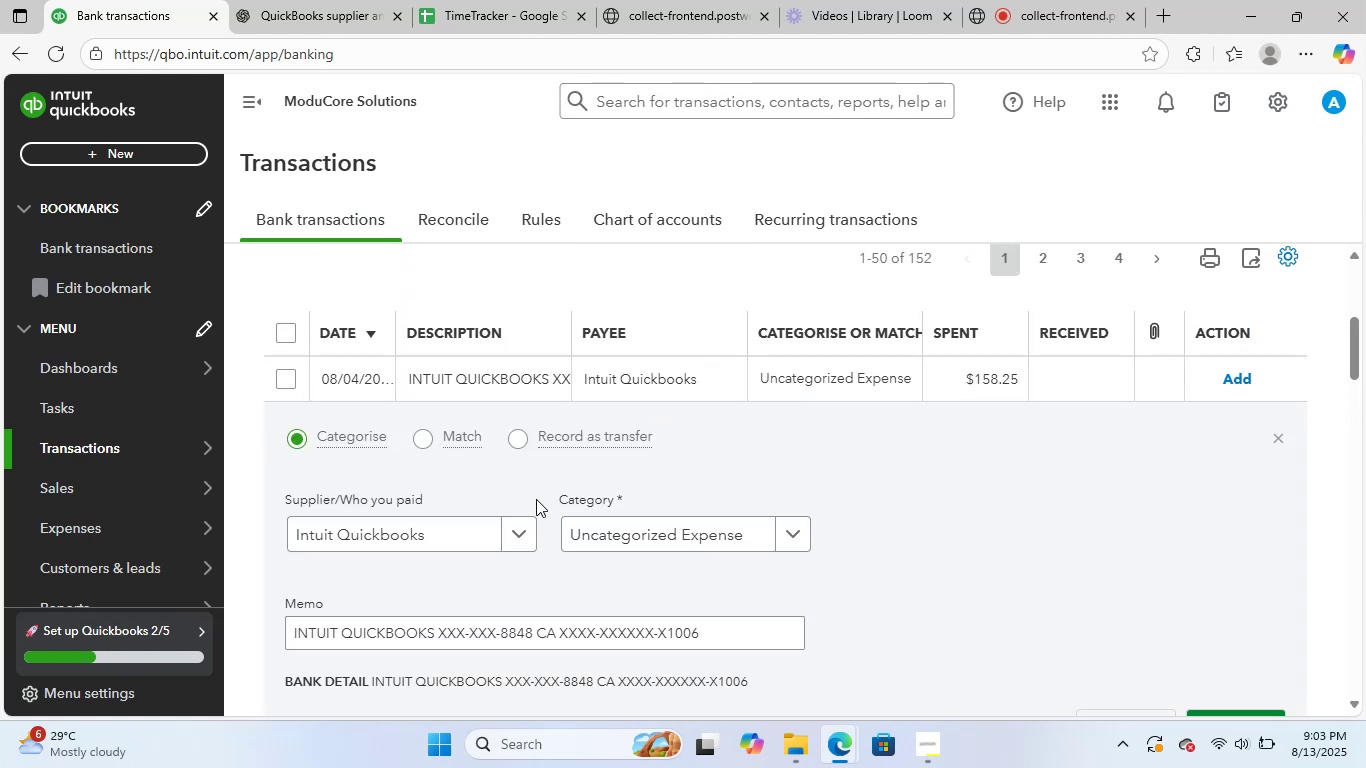 
left_click([620, 533])
 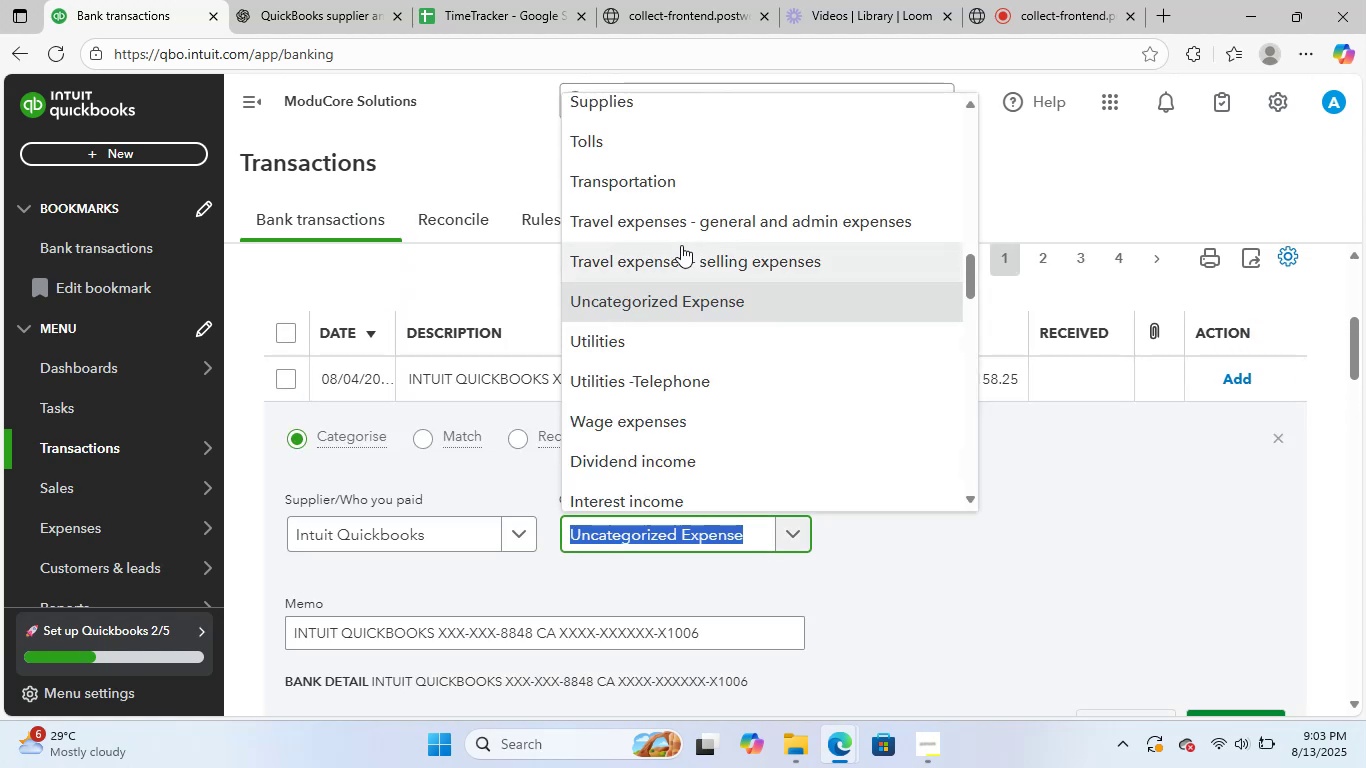 
scroll: coordinate [727, 256], scroll_direction: up, amount: 1.0
 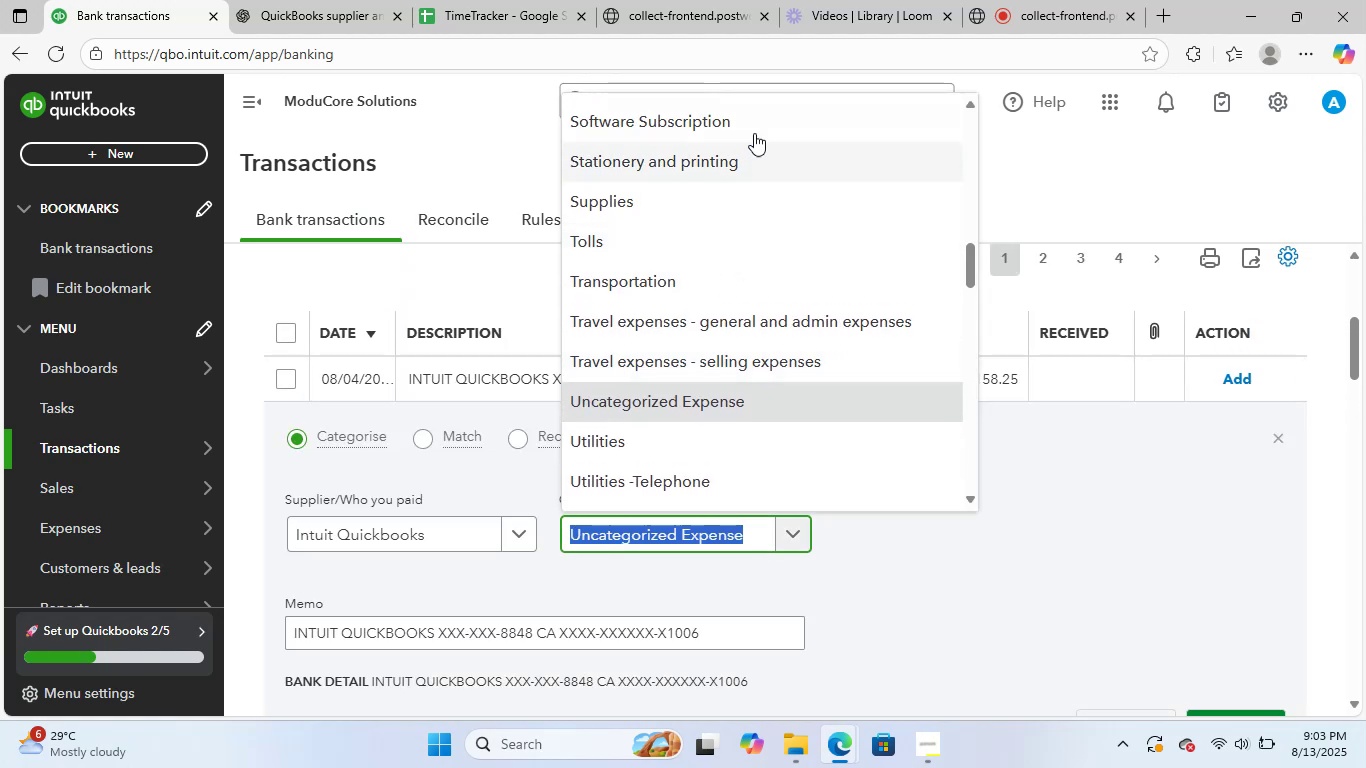 
left_click([759, 124])
 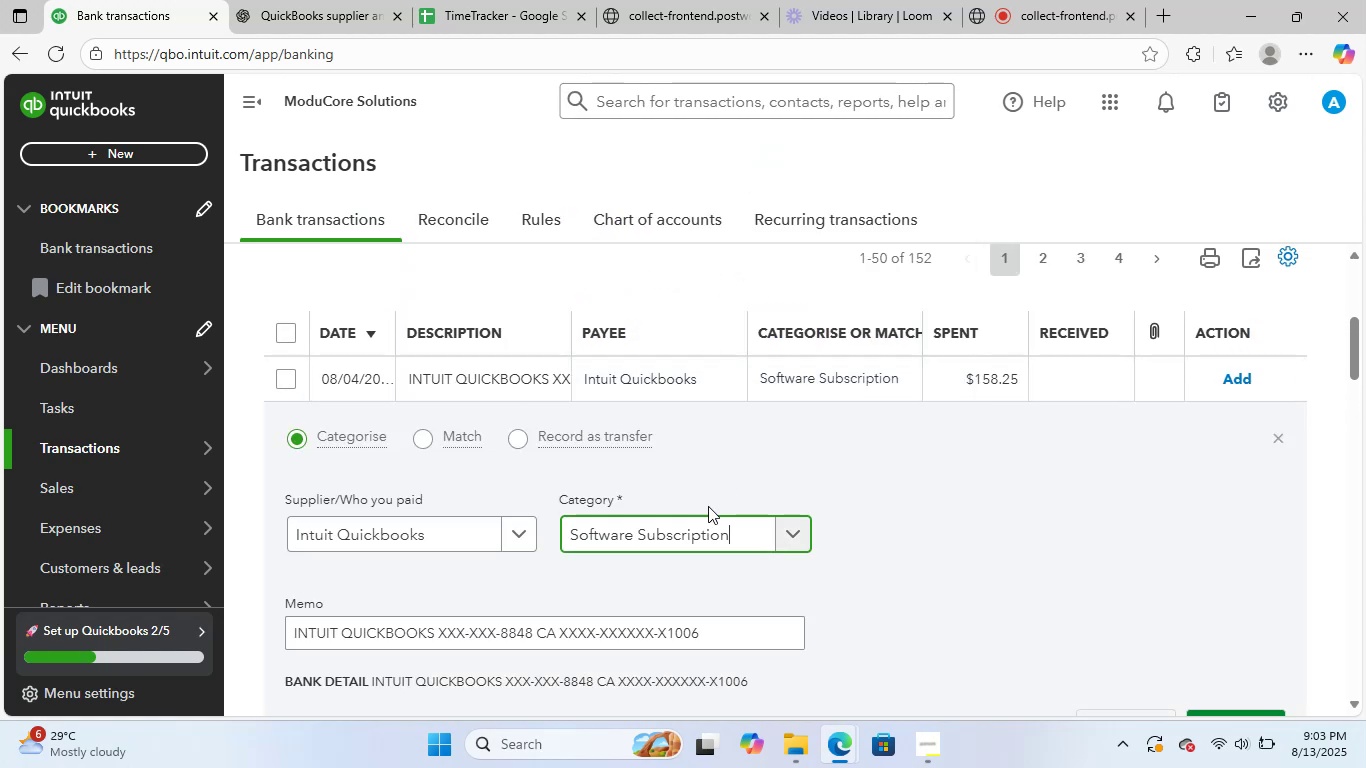 
scroll: coordinate [688, 542], scroll_direction: down, amount: 2.0
 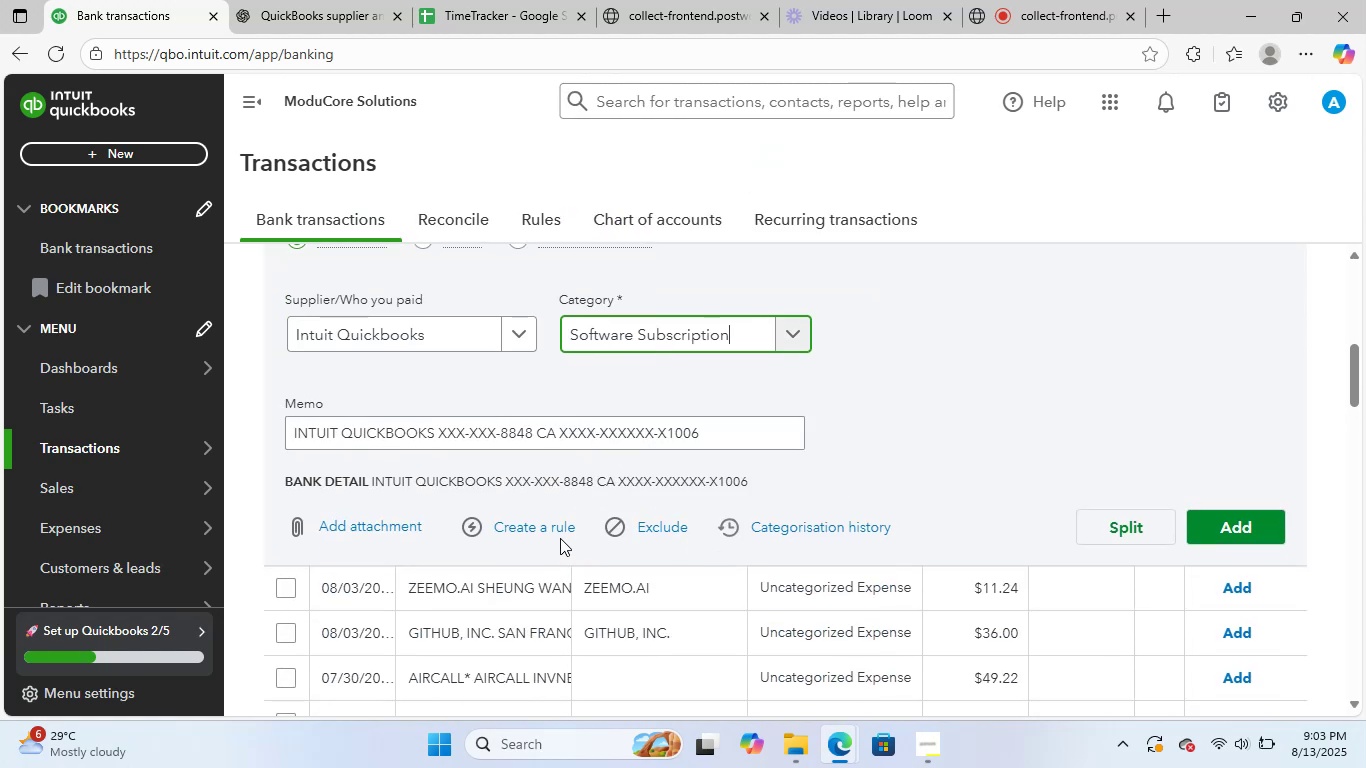 
left_click([550, 533])
 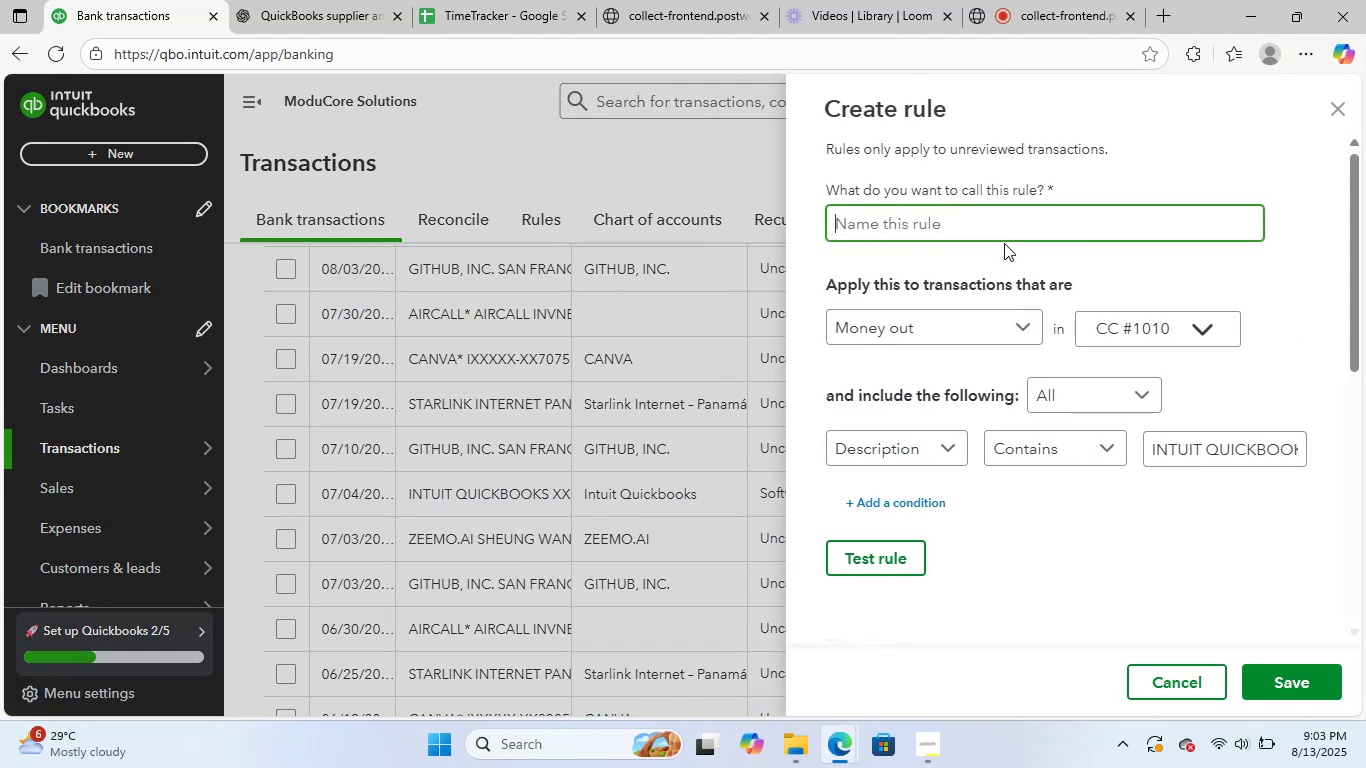 
type(intuit)
 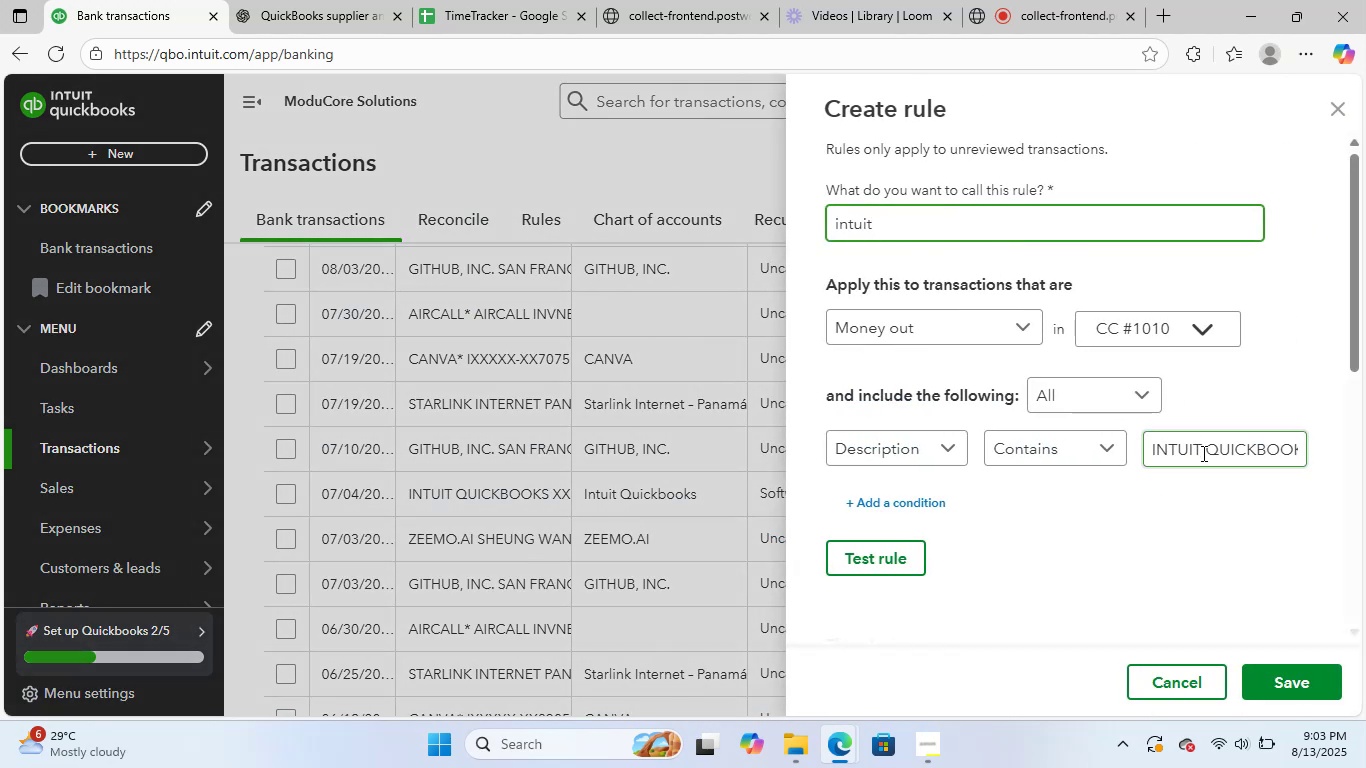 
left_click([1271, 451])
 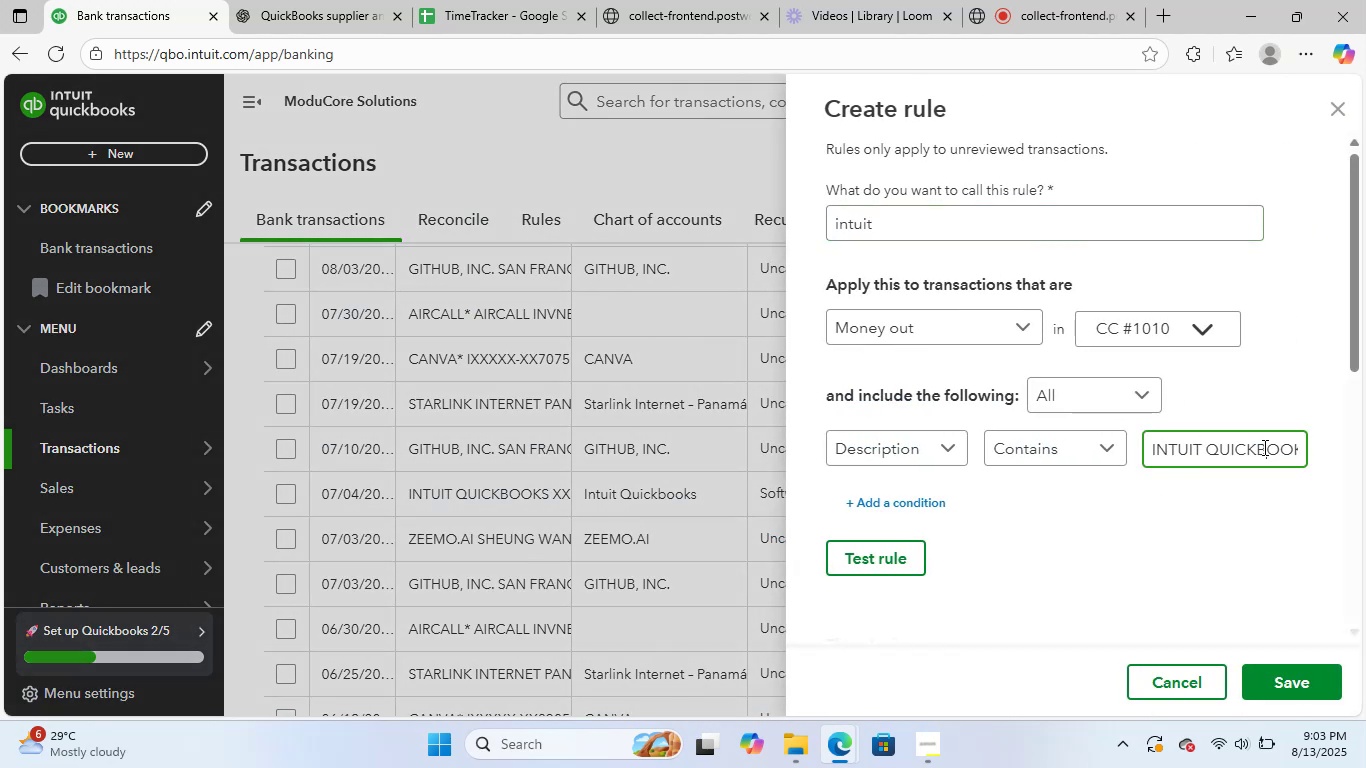 
key(ArrowRight)
 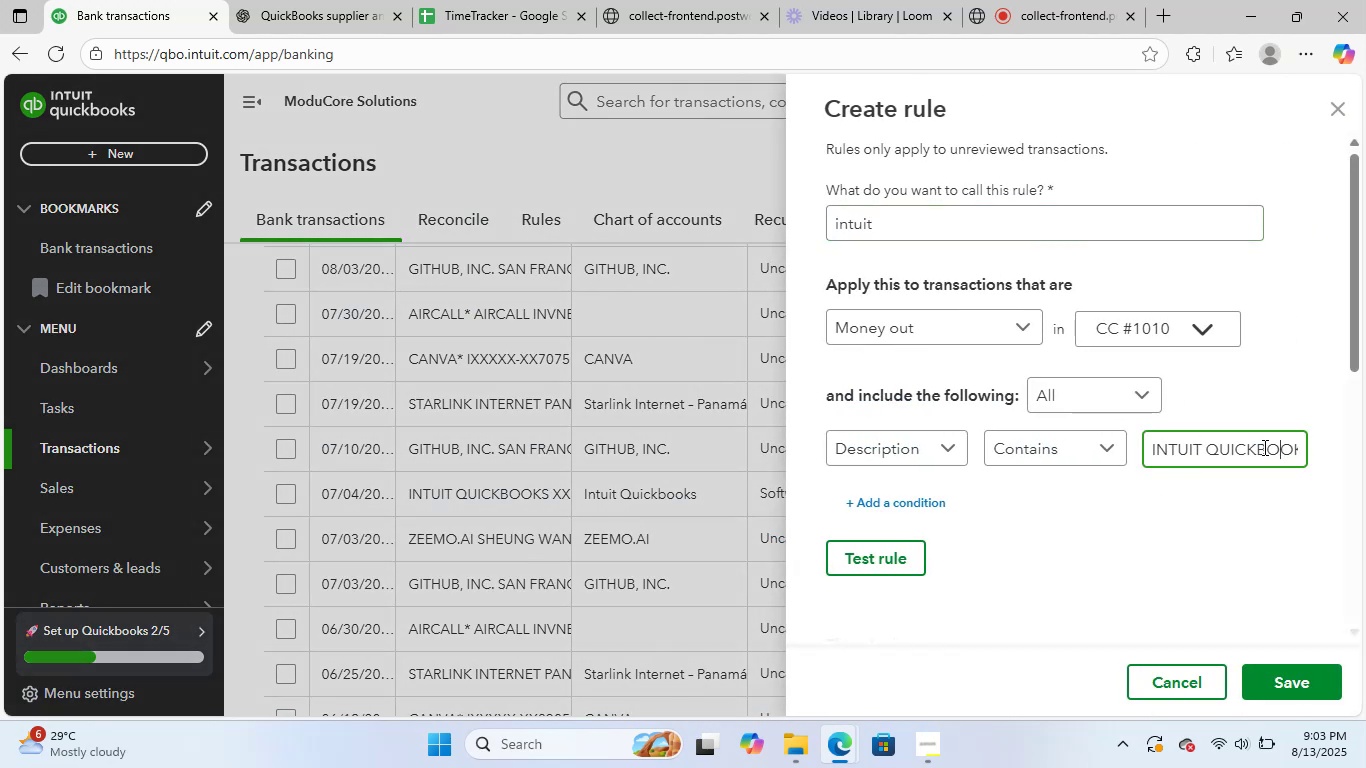 
key(ArrowRight)
 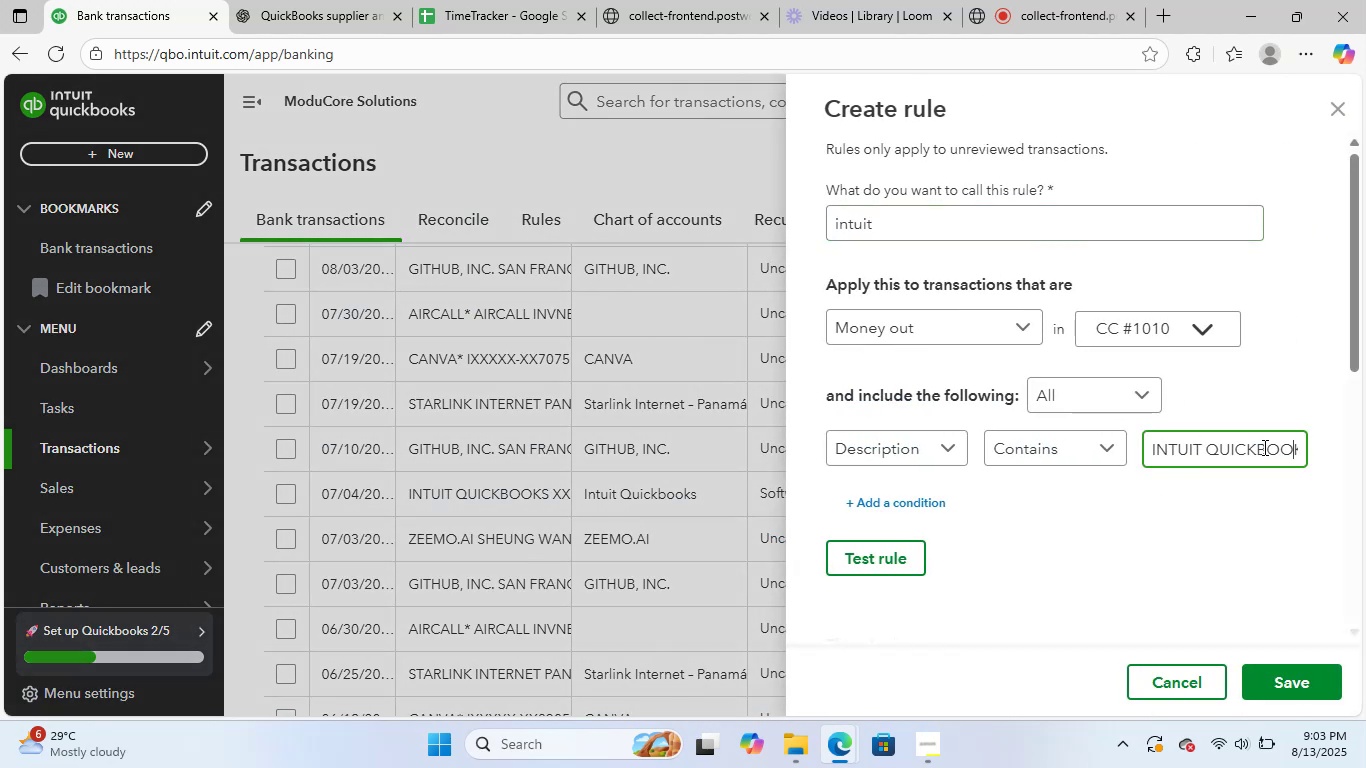 
key(ArrowRight)
 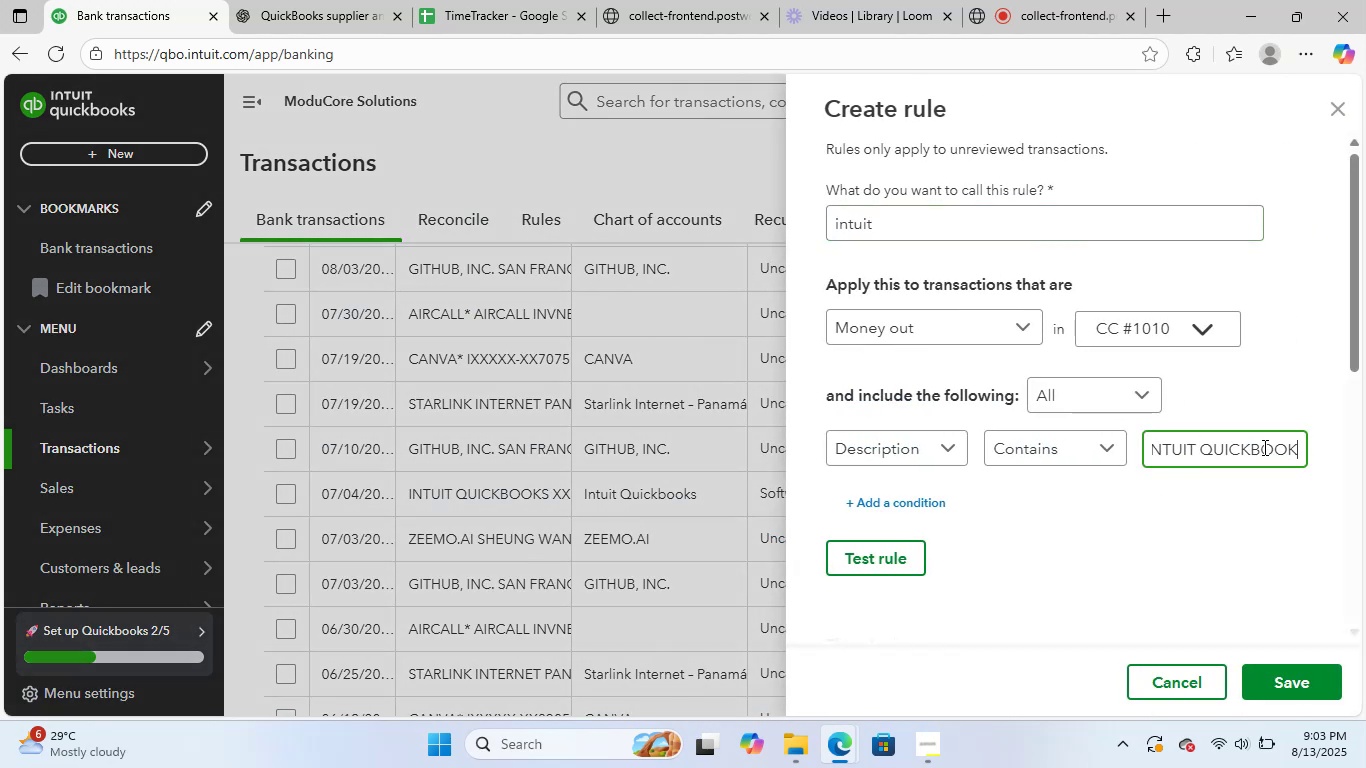 
key(ArrowRight)
 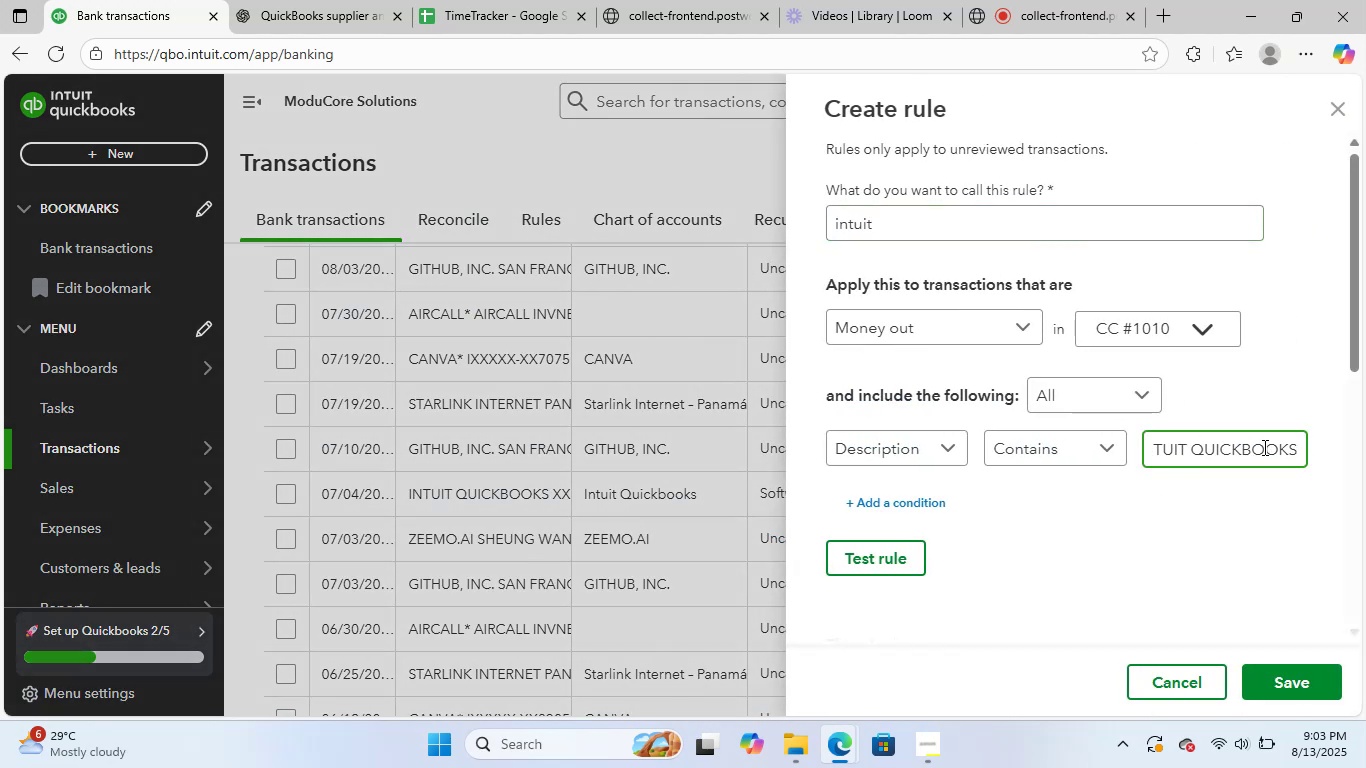 
hold_key(key=ArrowRight, duration=1.51)
 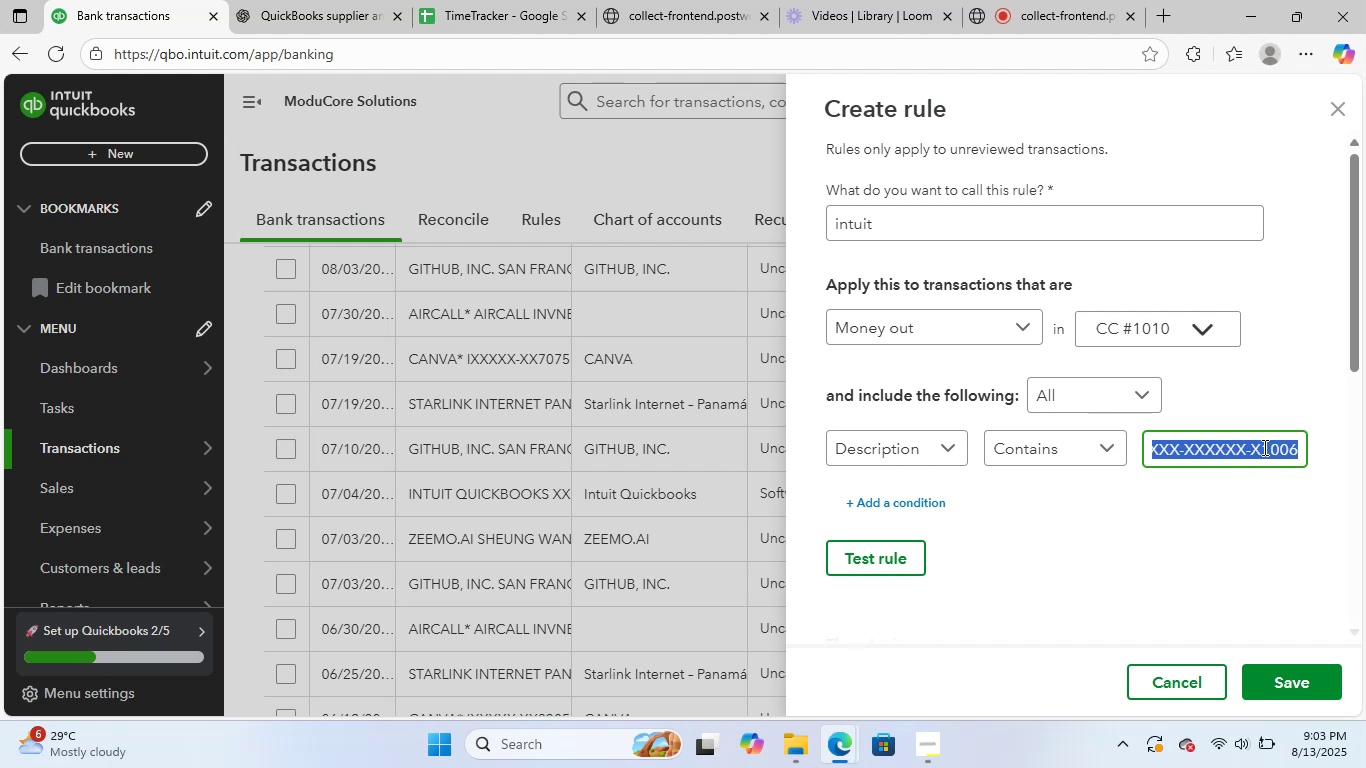 
key(Shift+ArrowRight)
 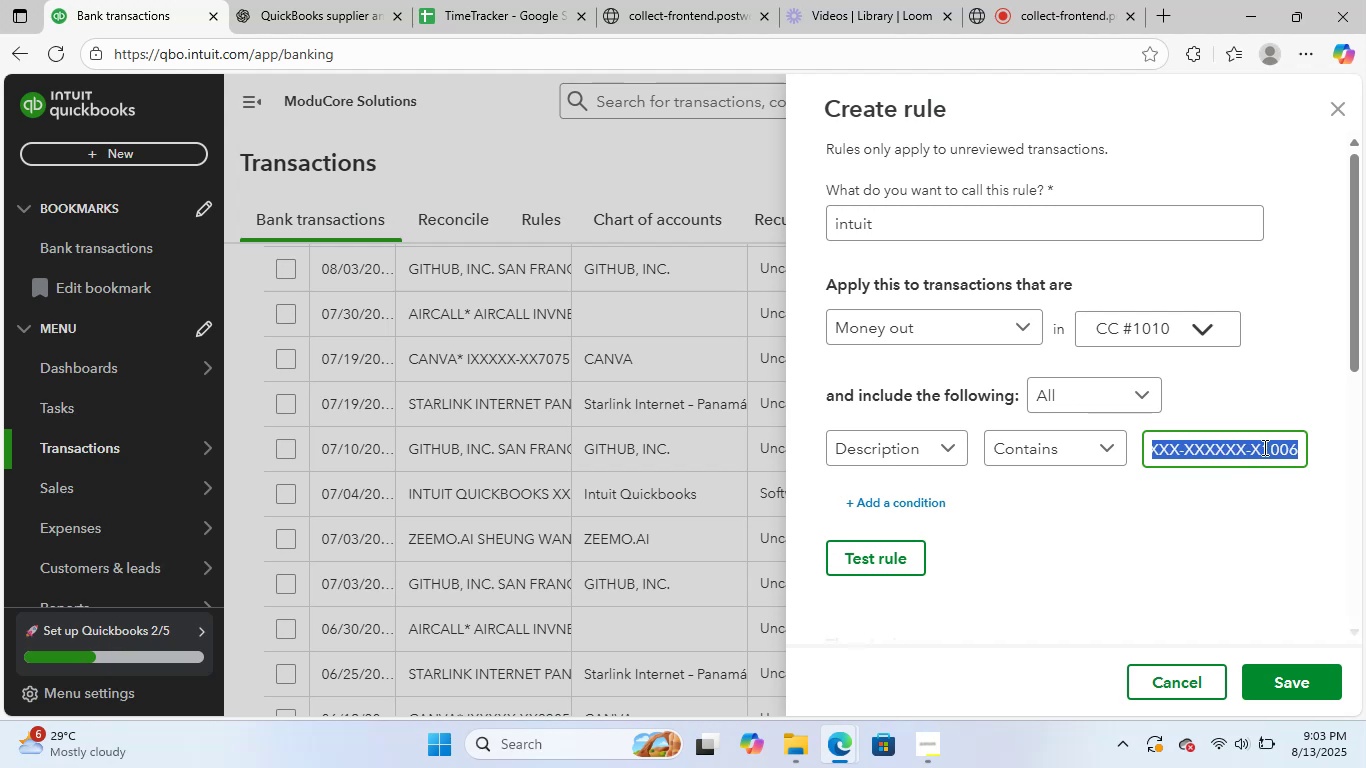 
key(Shift+ArrowRight)
 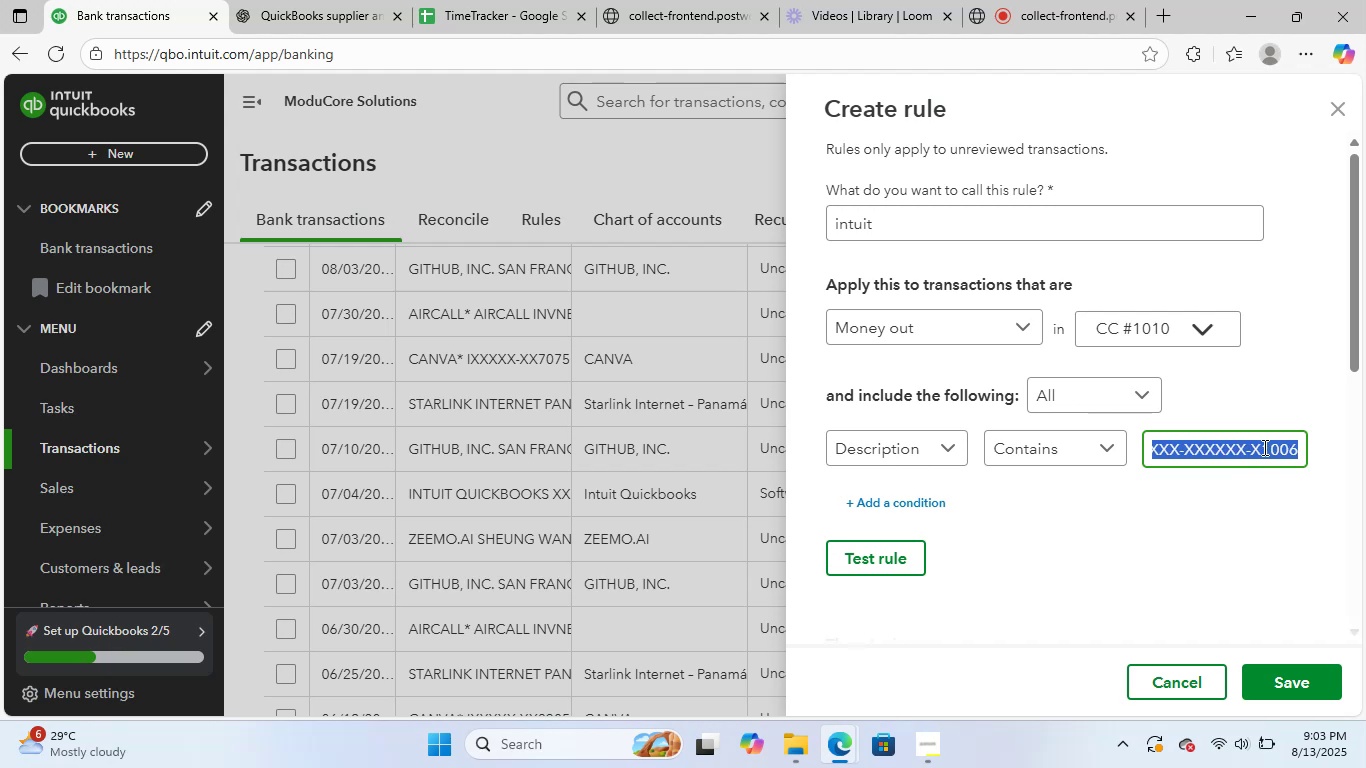 
key(Shift+ArrowRight)
 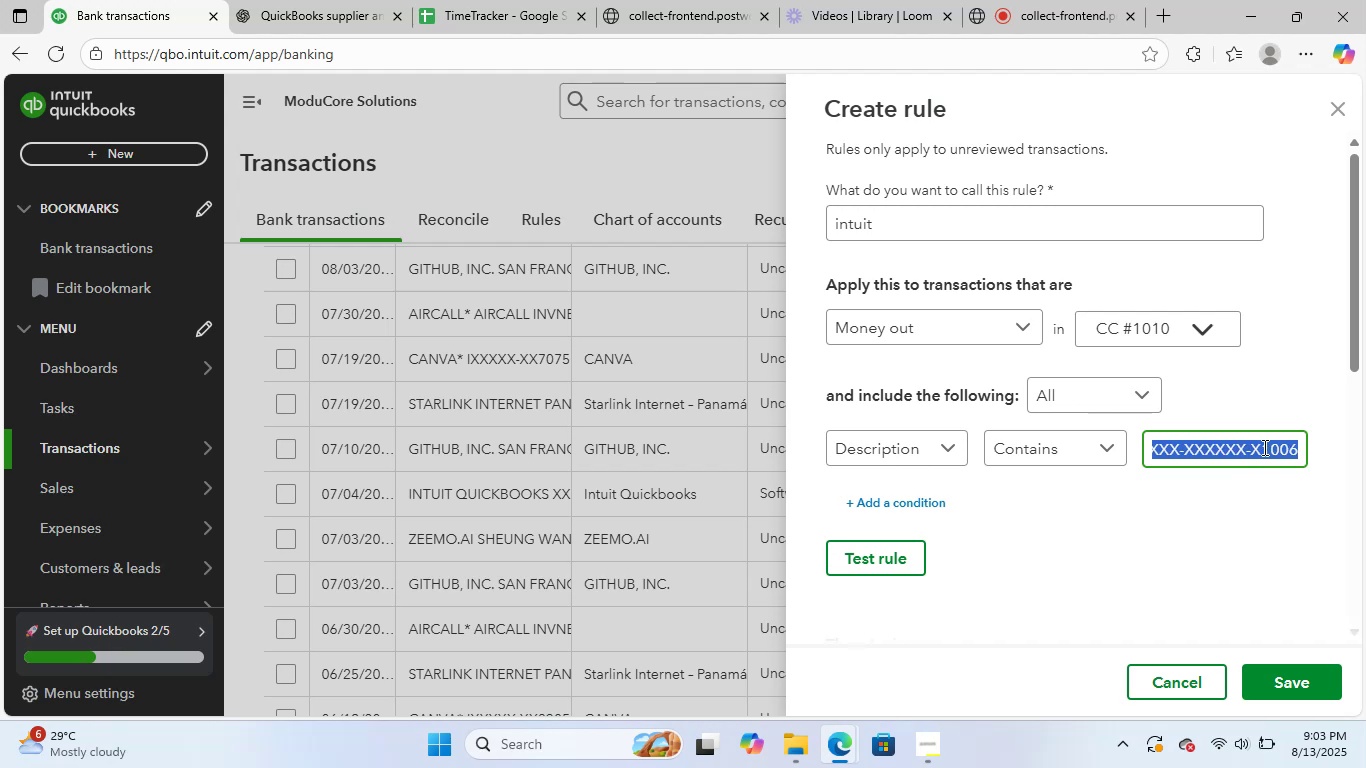 
key(Shift+ArrowRight)
 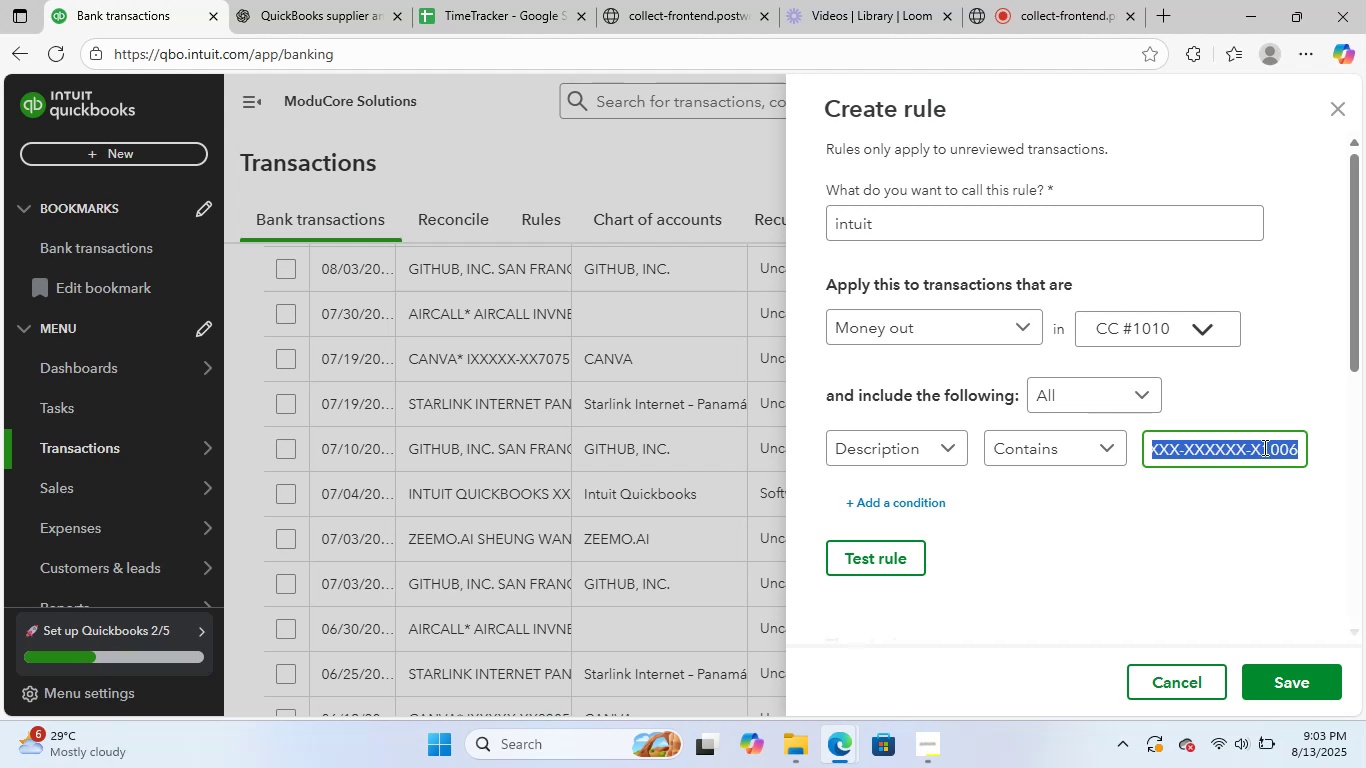 
key(Shift+ArrowRight)
 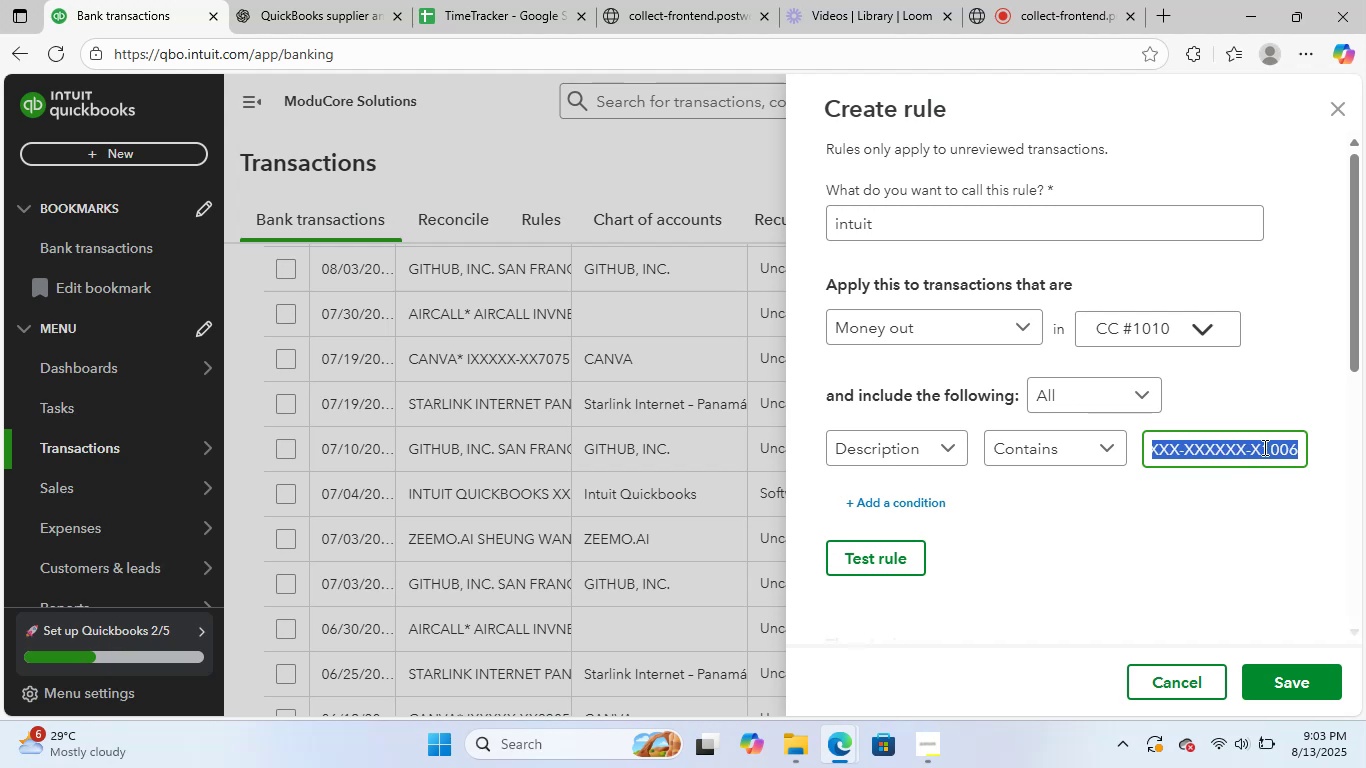 
key(Backspace)
 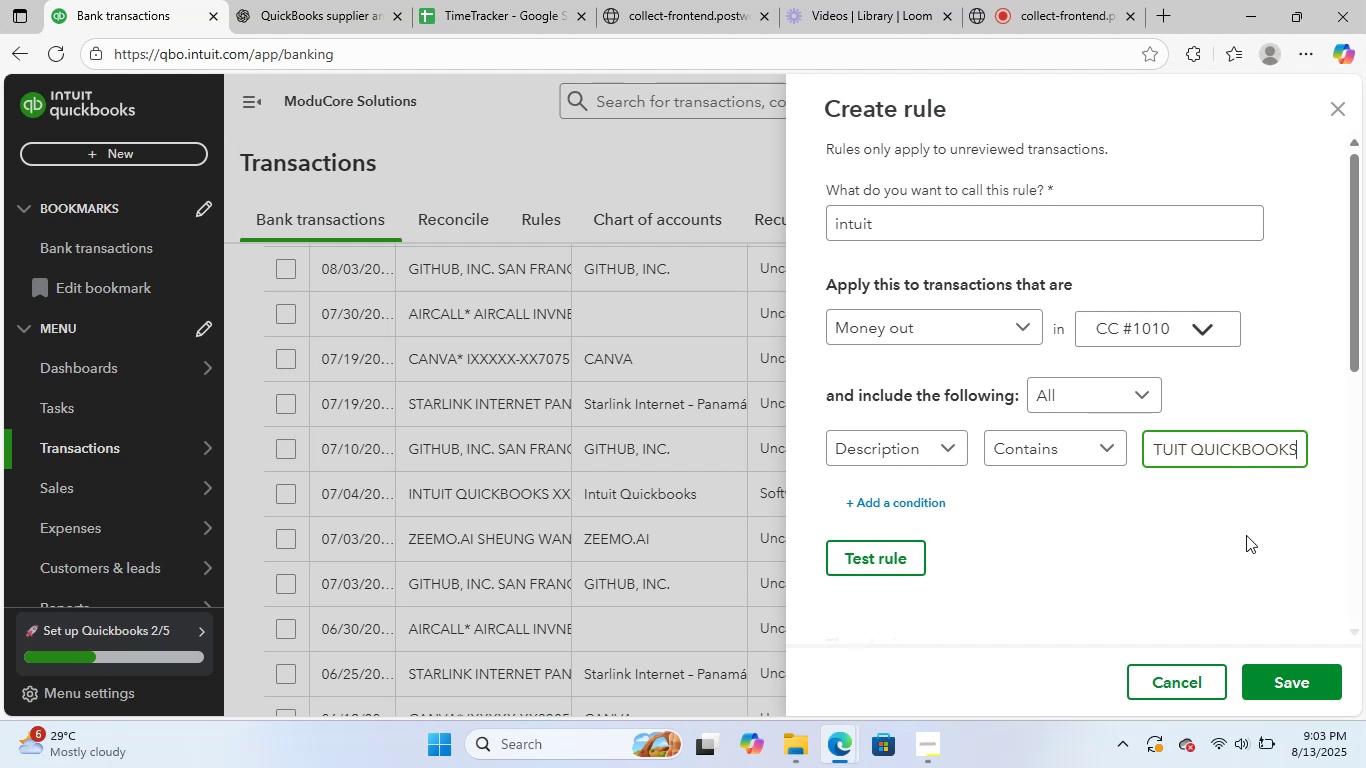 
scroll: coordinate [1205, 562], scroll_direction: down, amount: 4.0
 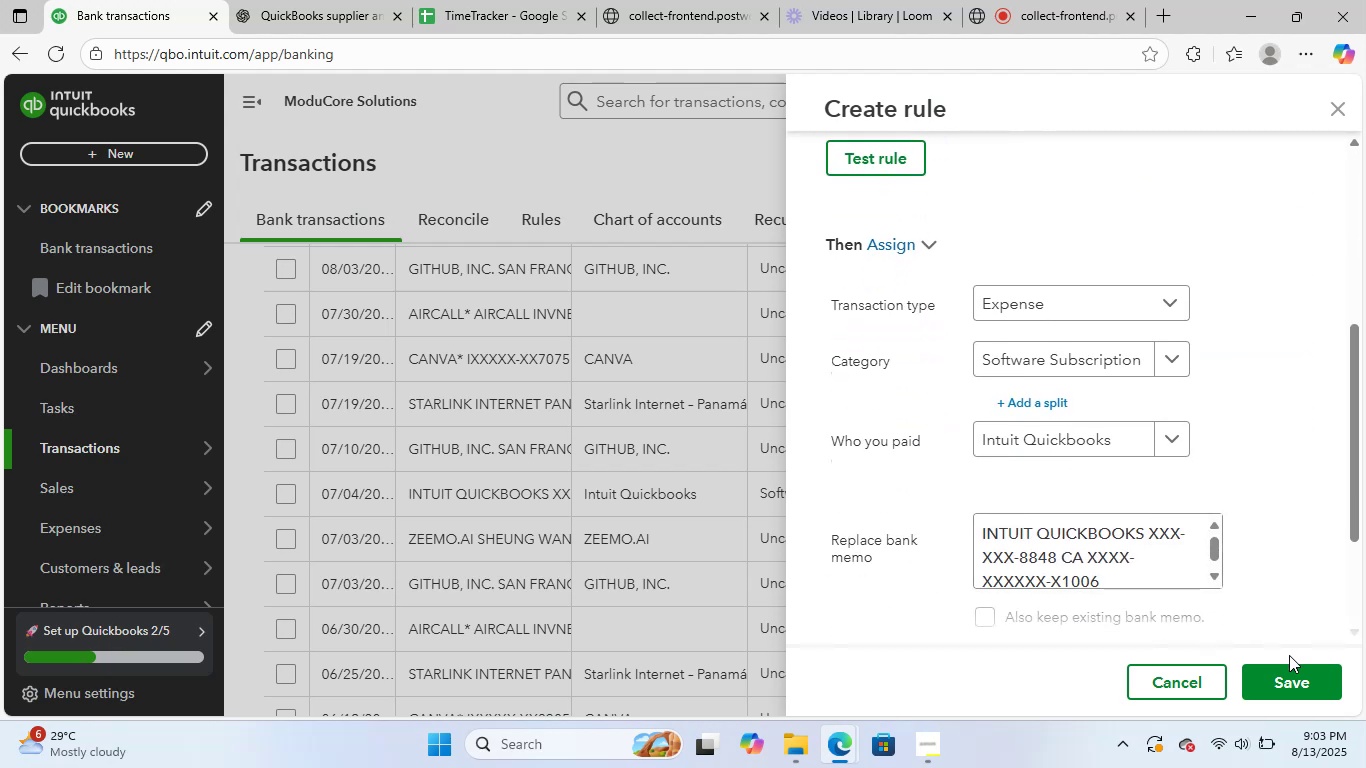 
left_click([1291, 675])
 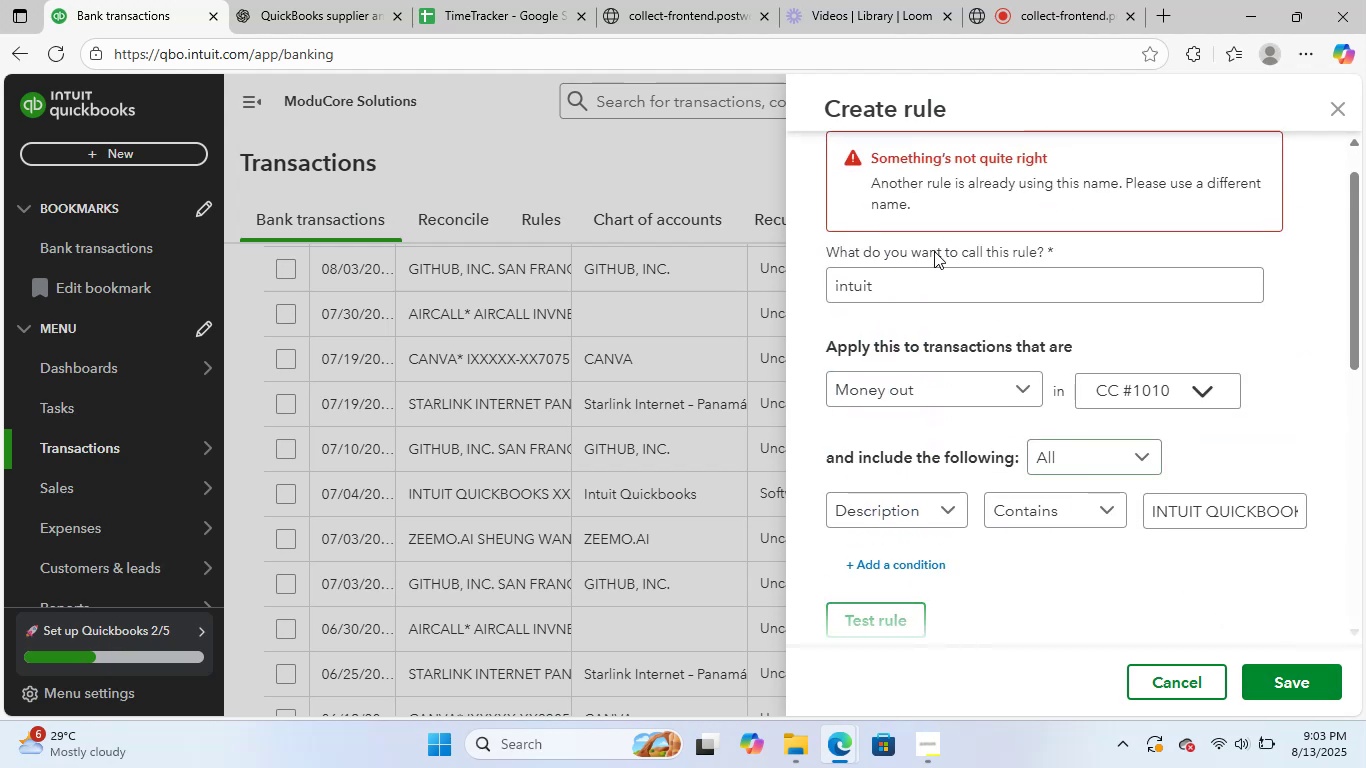 
left_click([917, 299])
 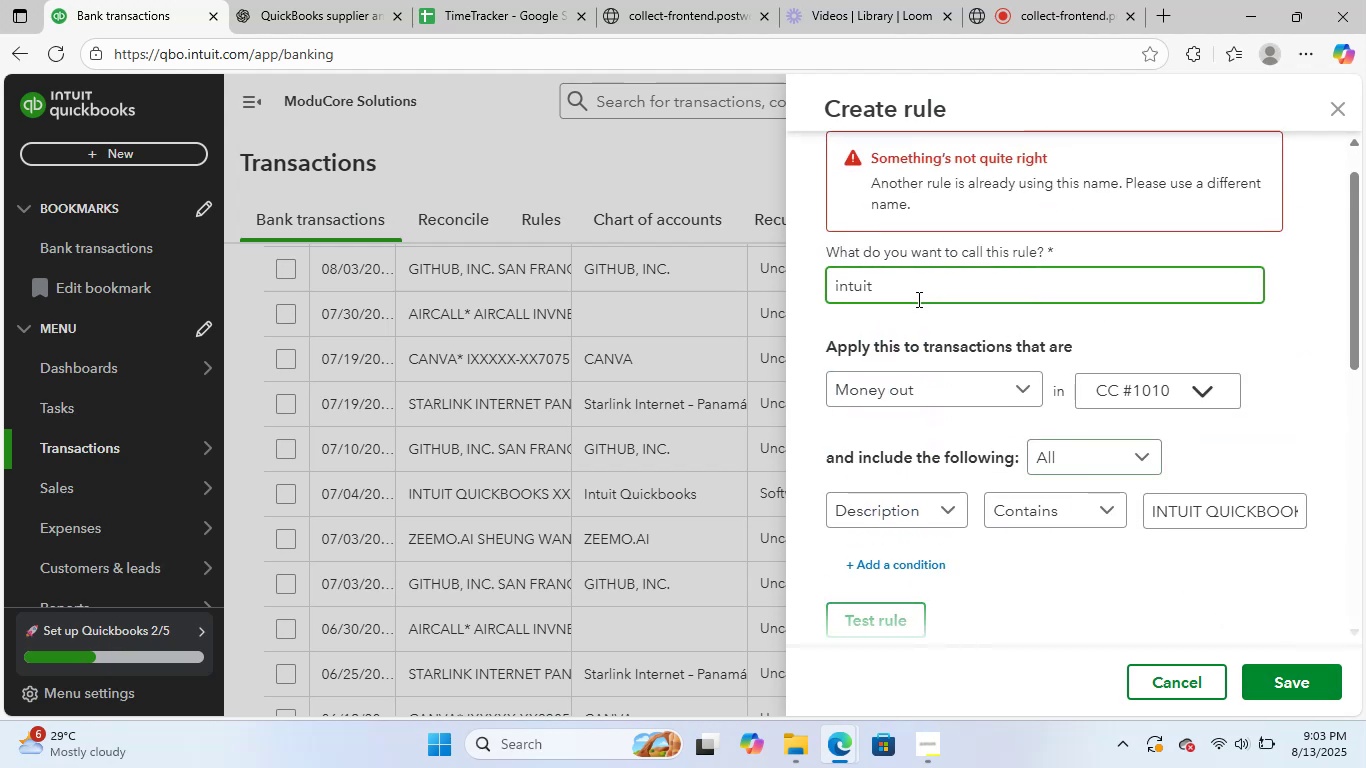 
type( qb)
 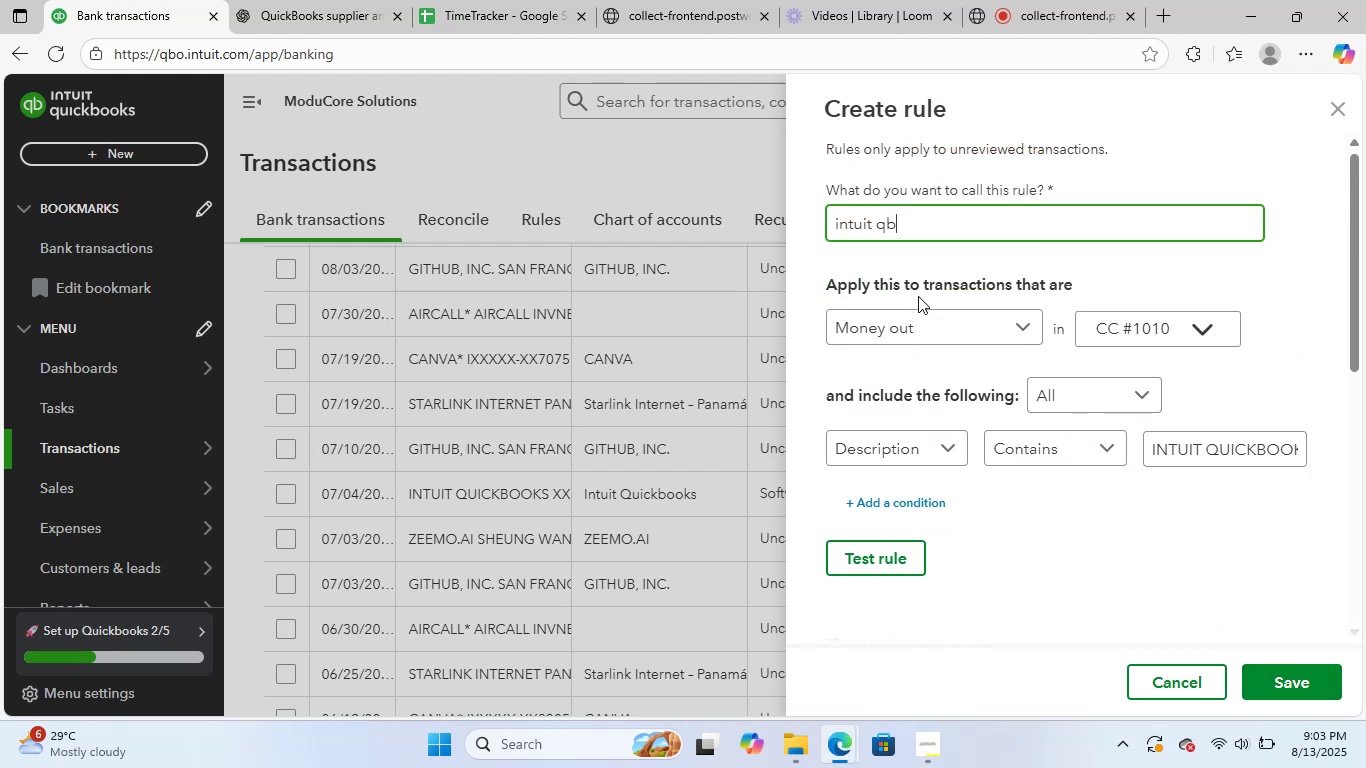 
scroll: coordinate [1227, 562], scroll_direction: down, amount: 6.0
 